 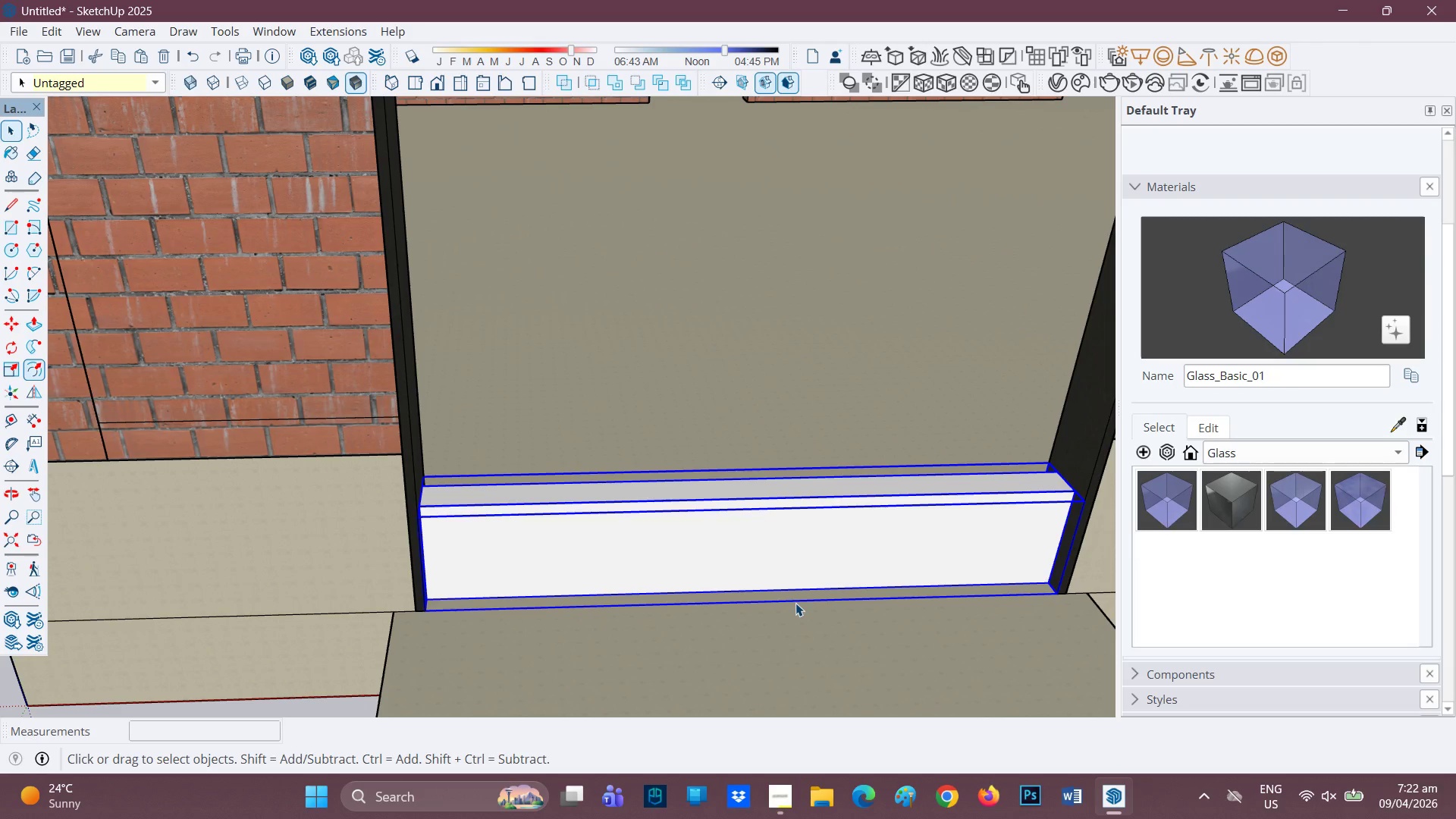 
scroll: coordinate [858, 563], scroll_direction: up, amount: 1.0
 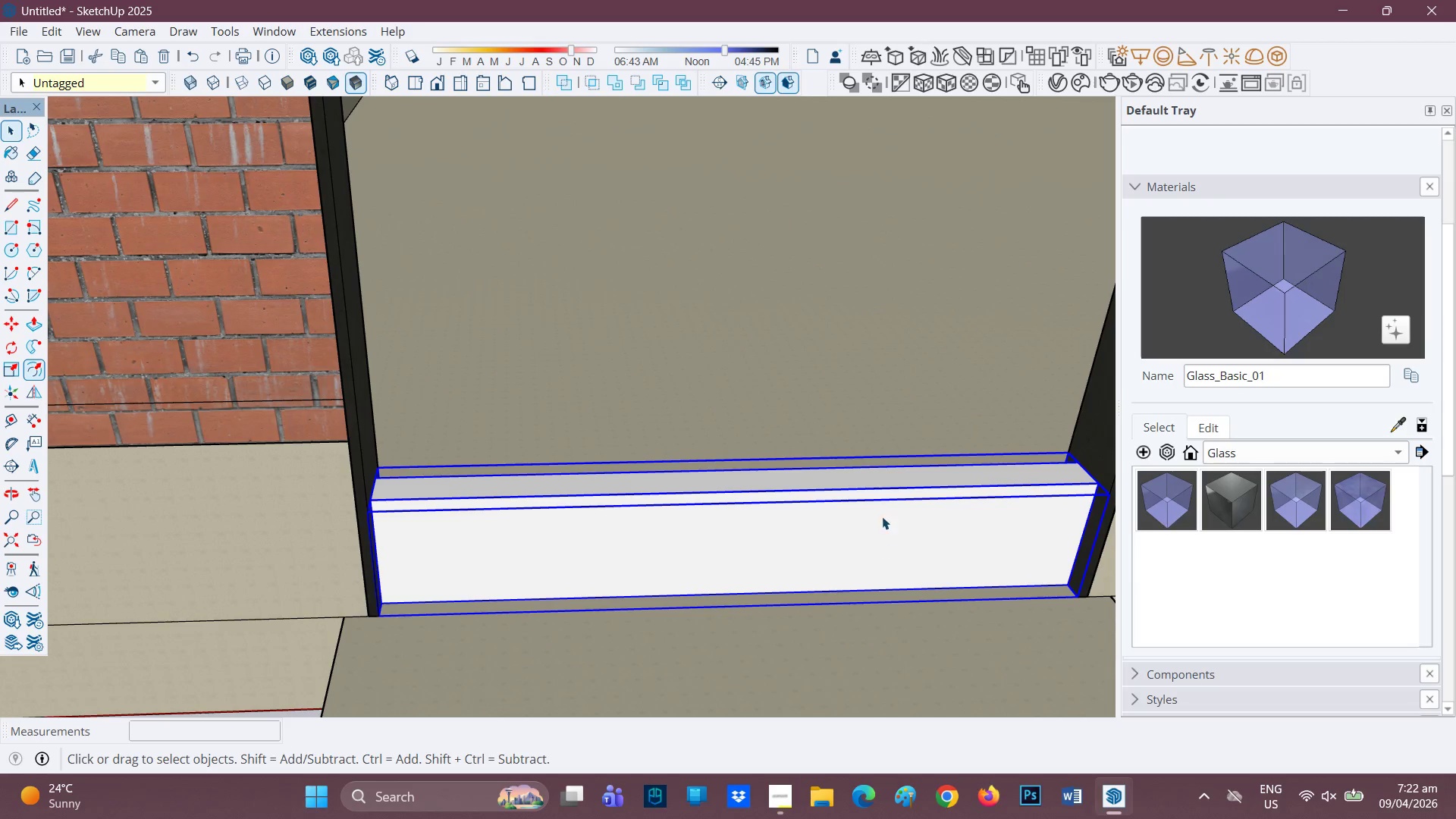 
key(Space)
 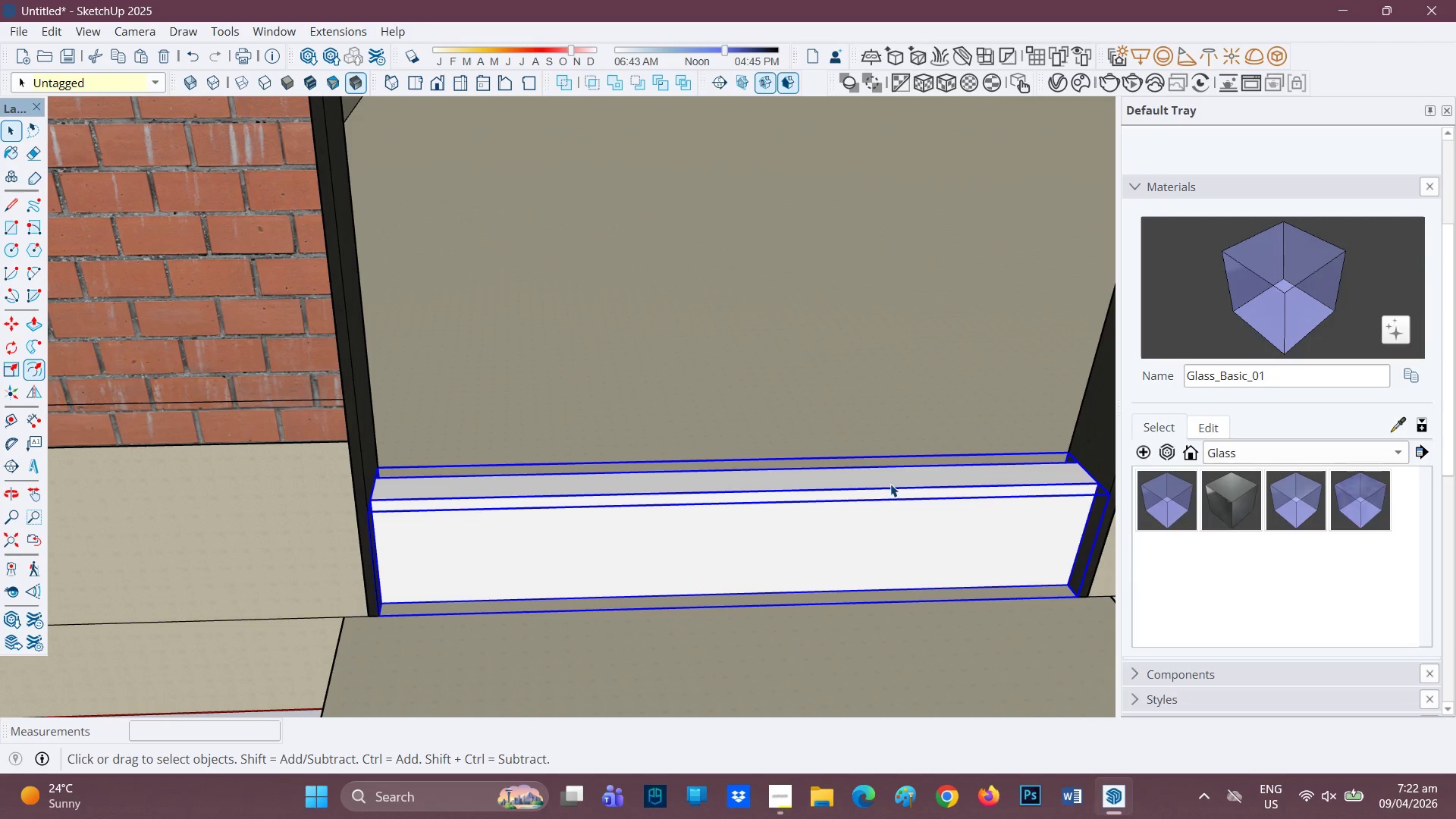 
left_click([890, 483])
 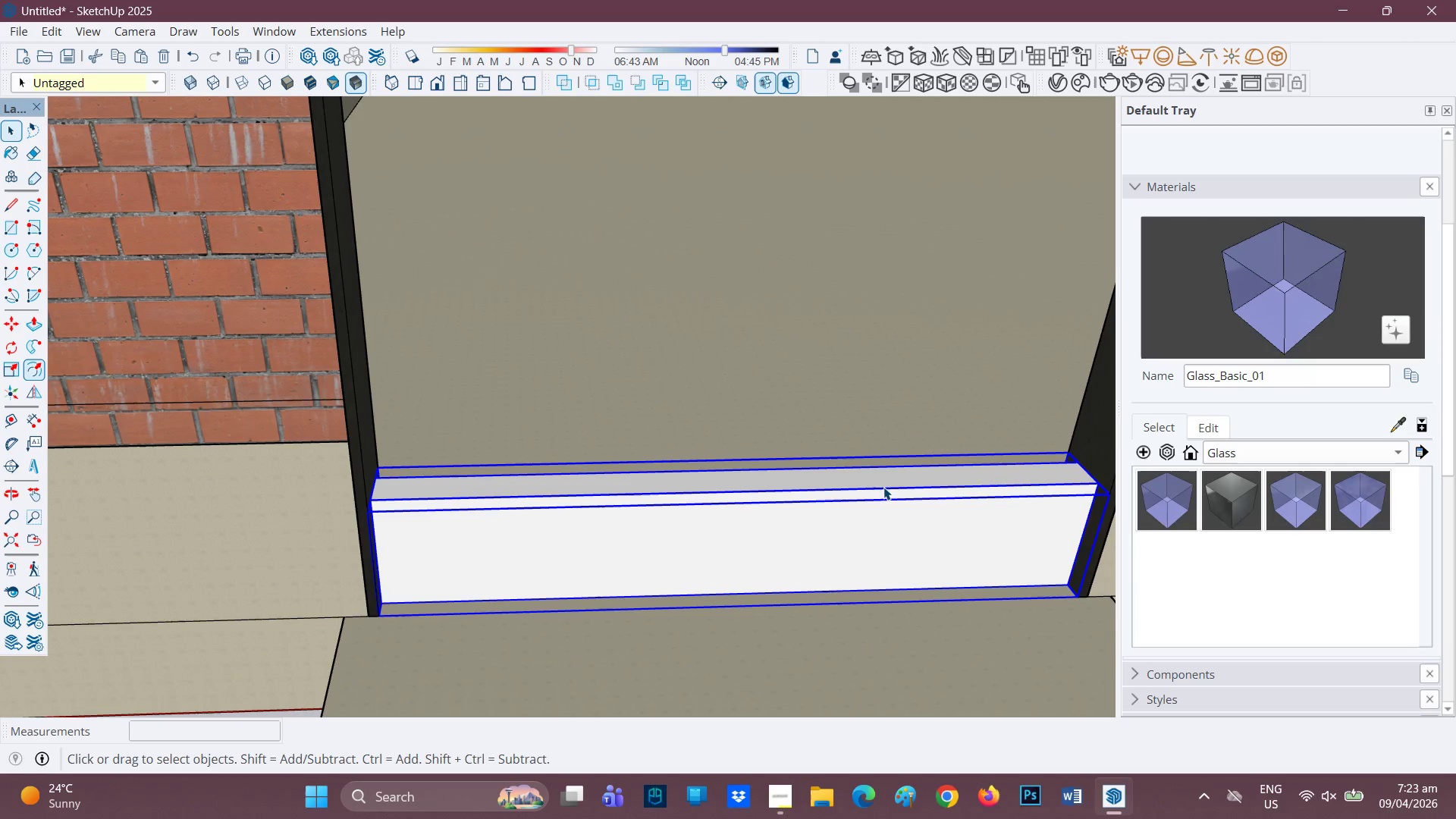 
double_click([883, 487])
 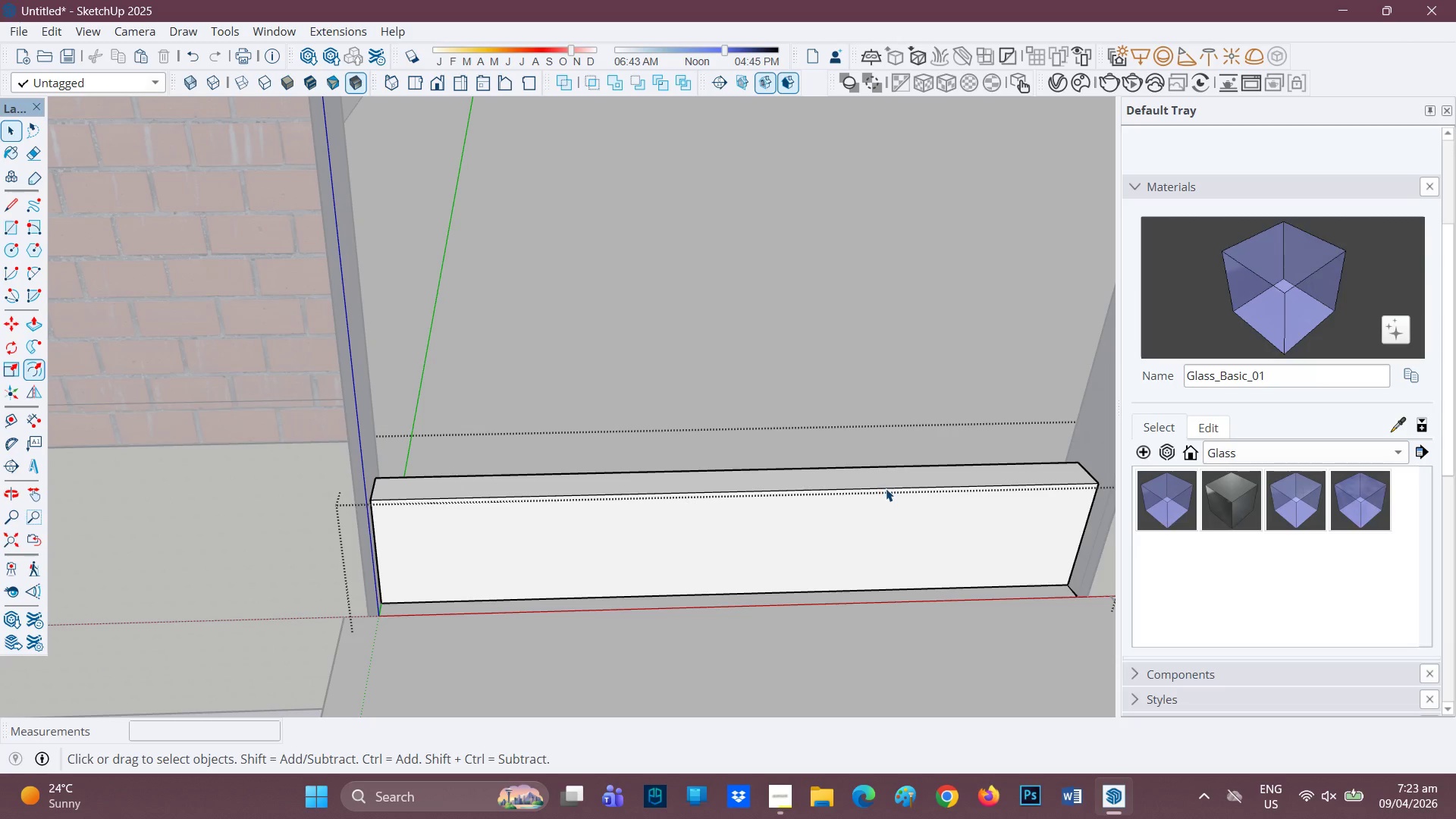 
key(P)
 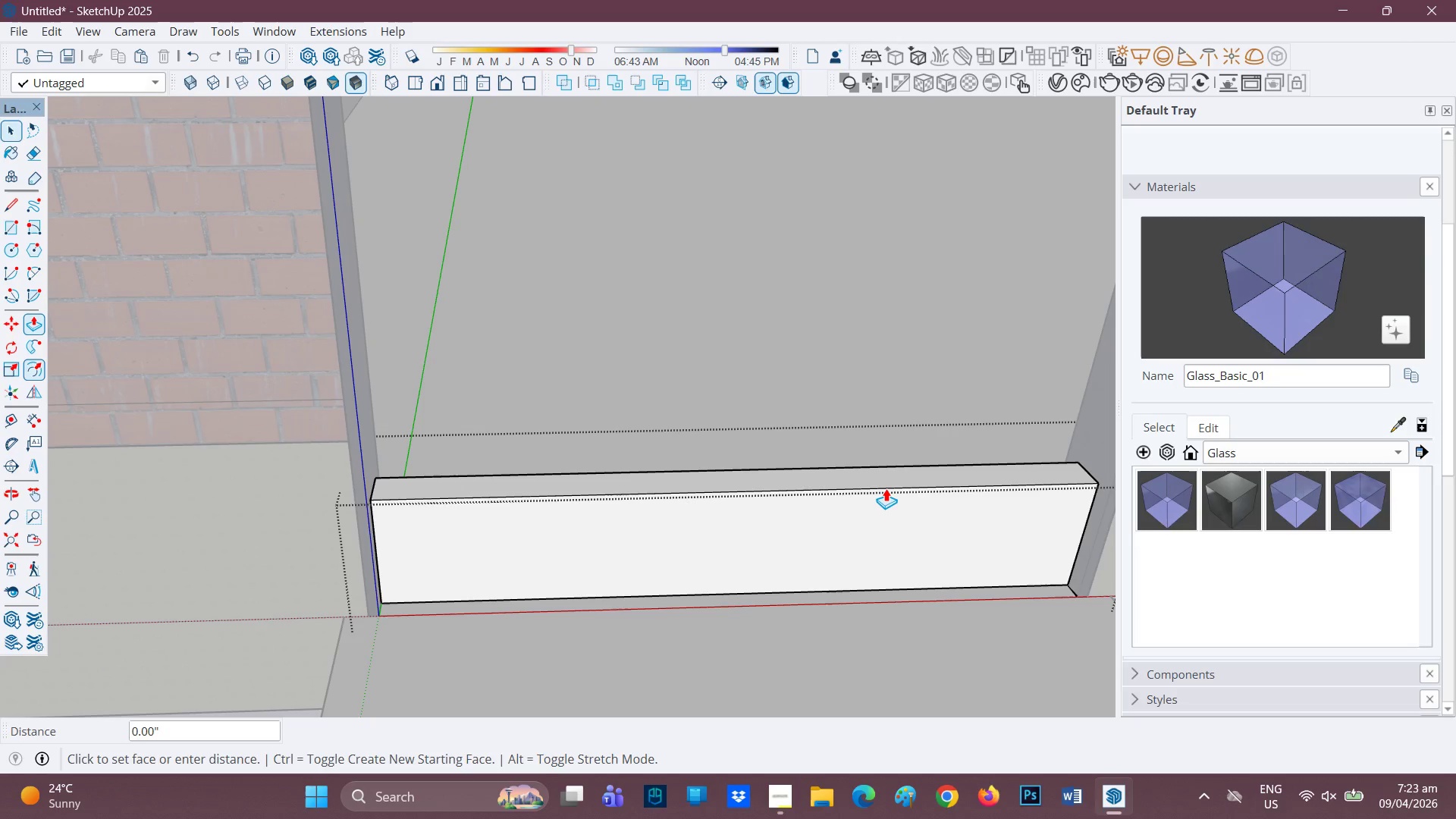 
left_click([886, 488])
 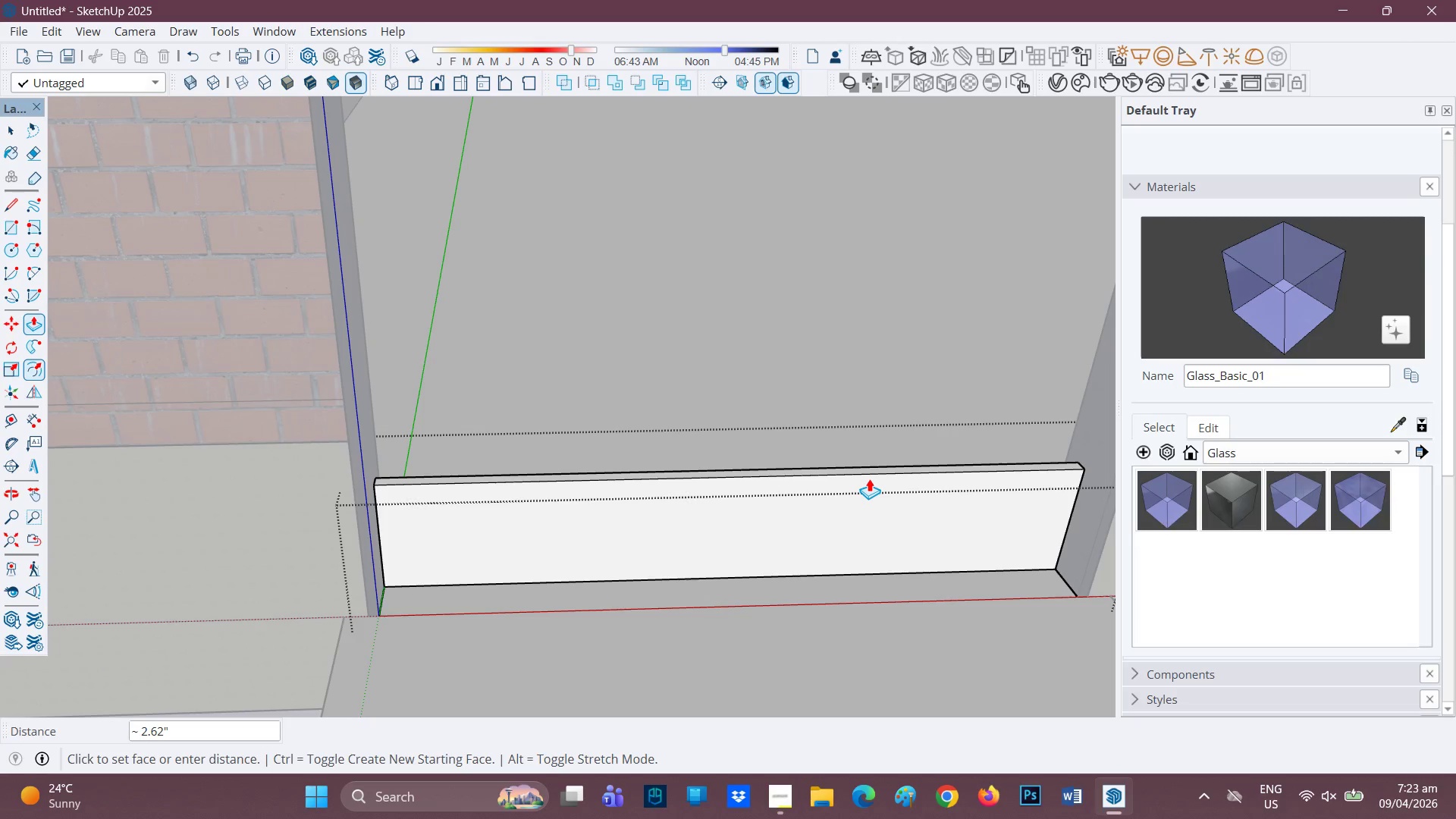 
key(Space)
 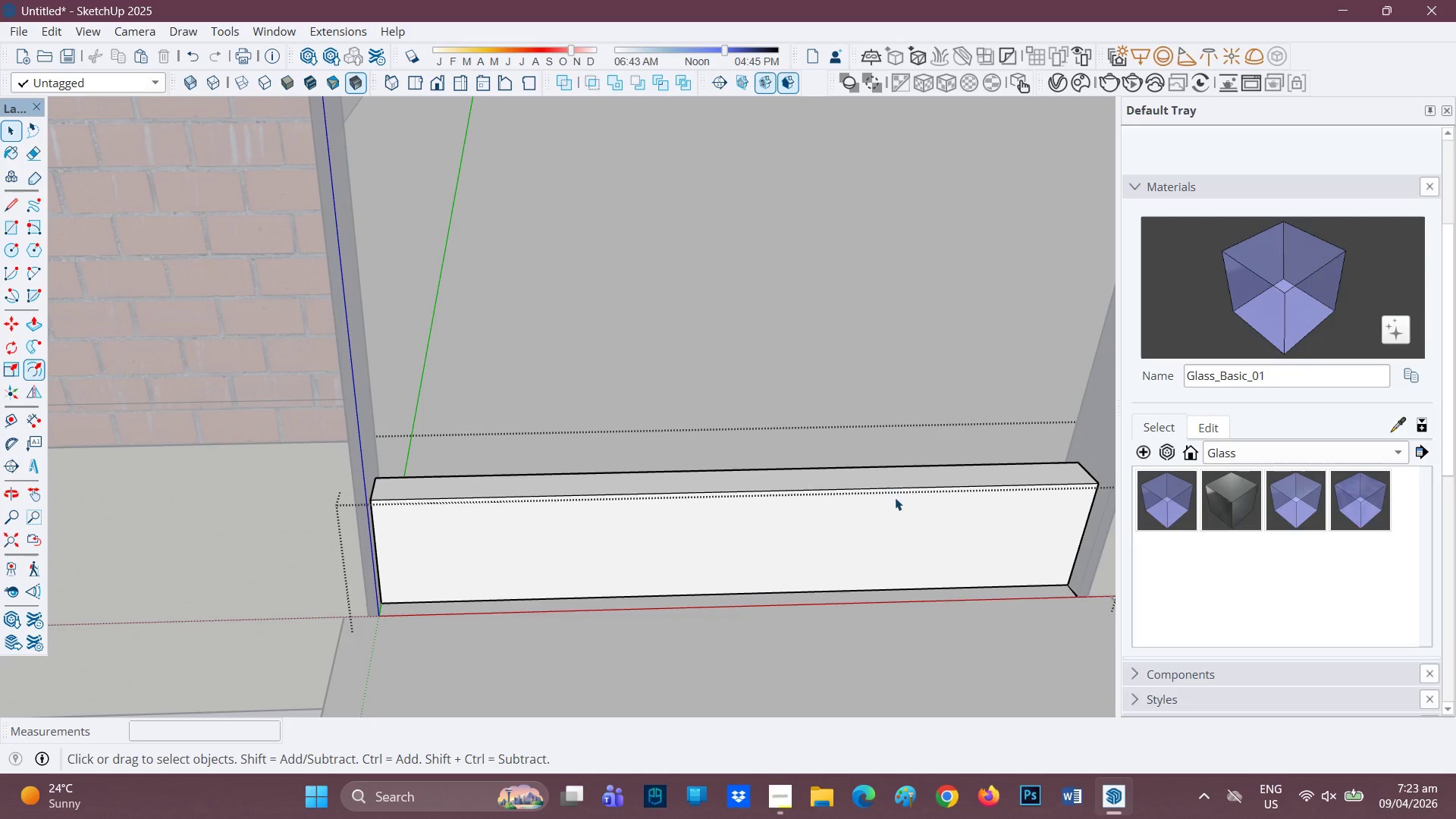 
key(P)
 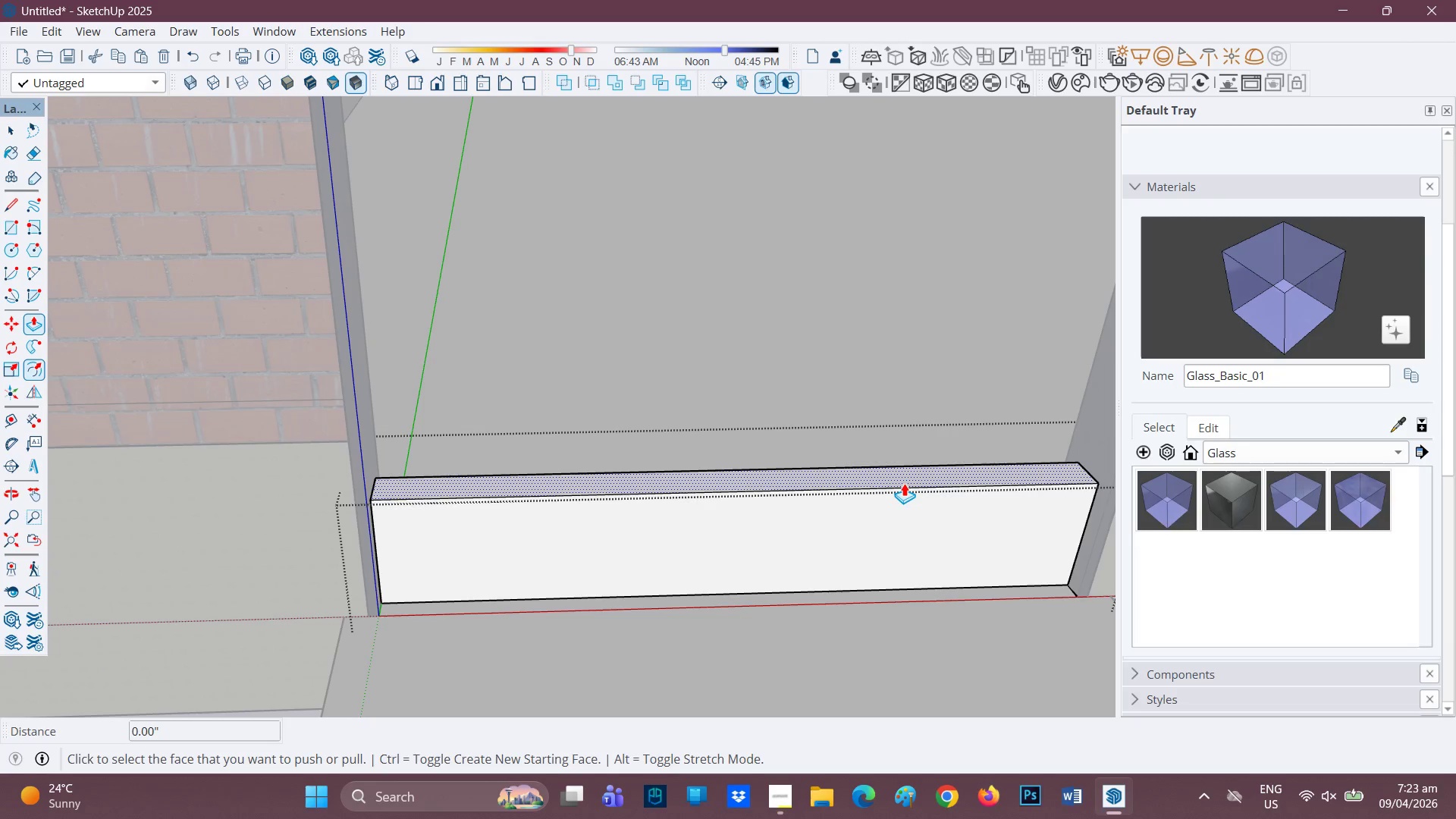 
left_click([904, 483])
 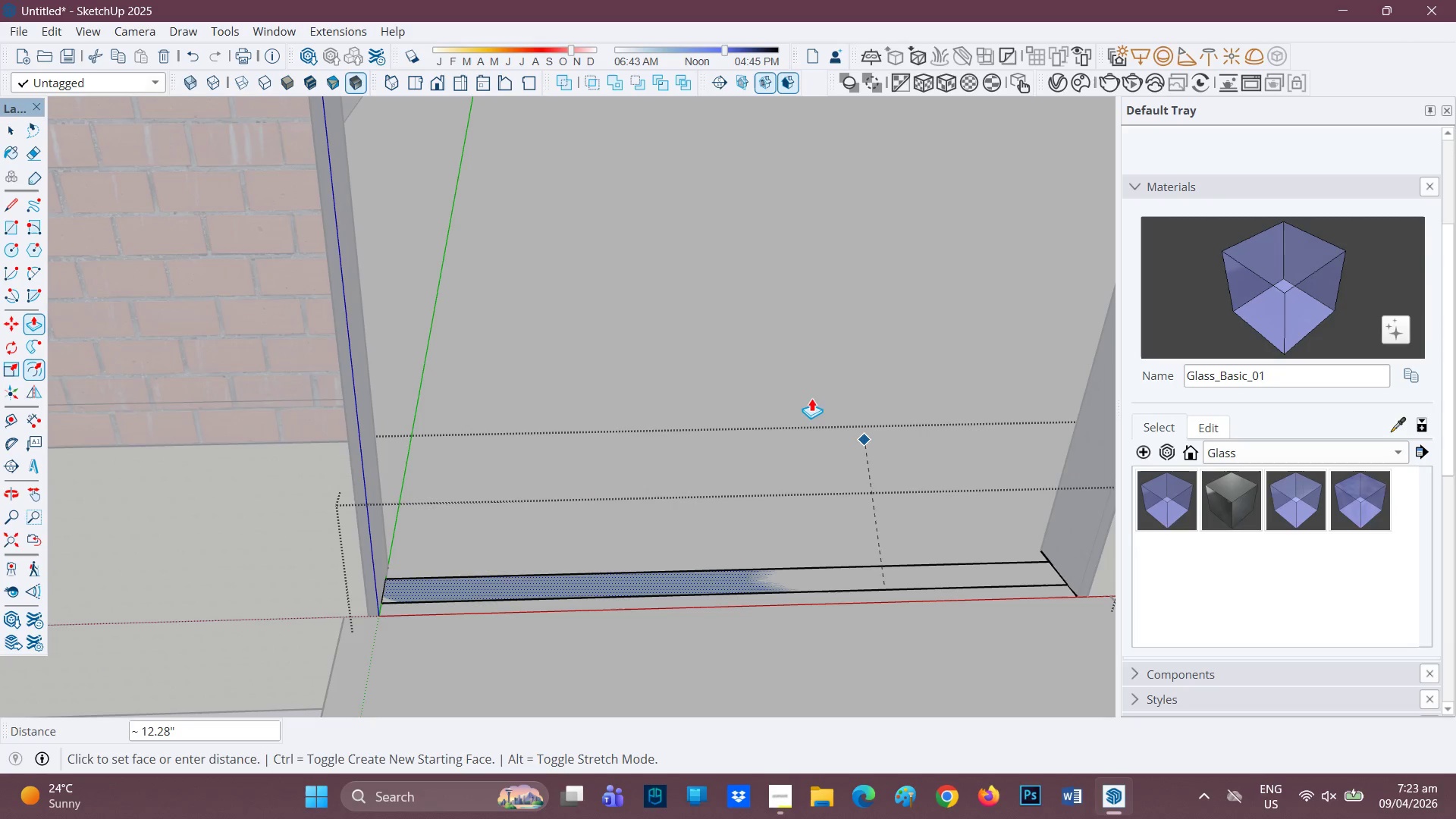 
scroll: coordinate [804, 400], scroll_direction: down, amount: 4.0
 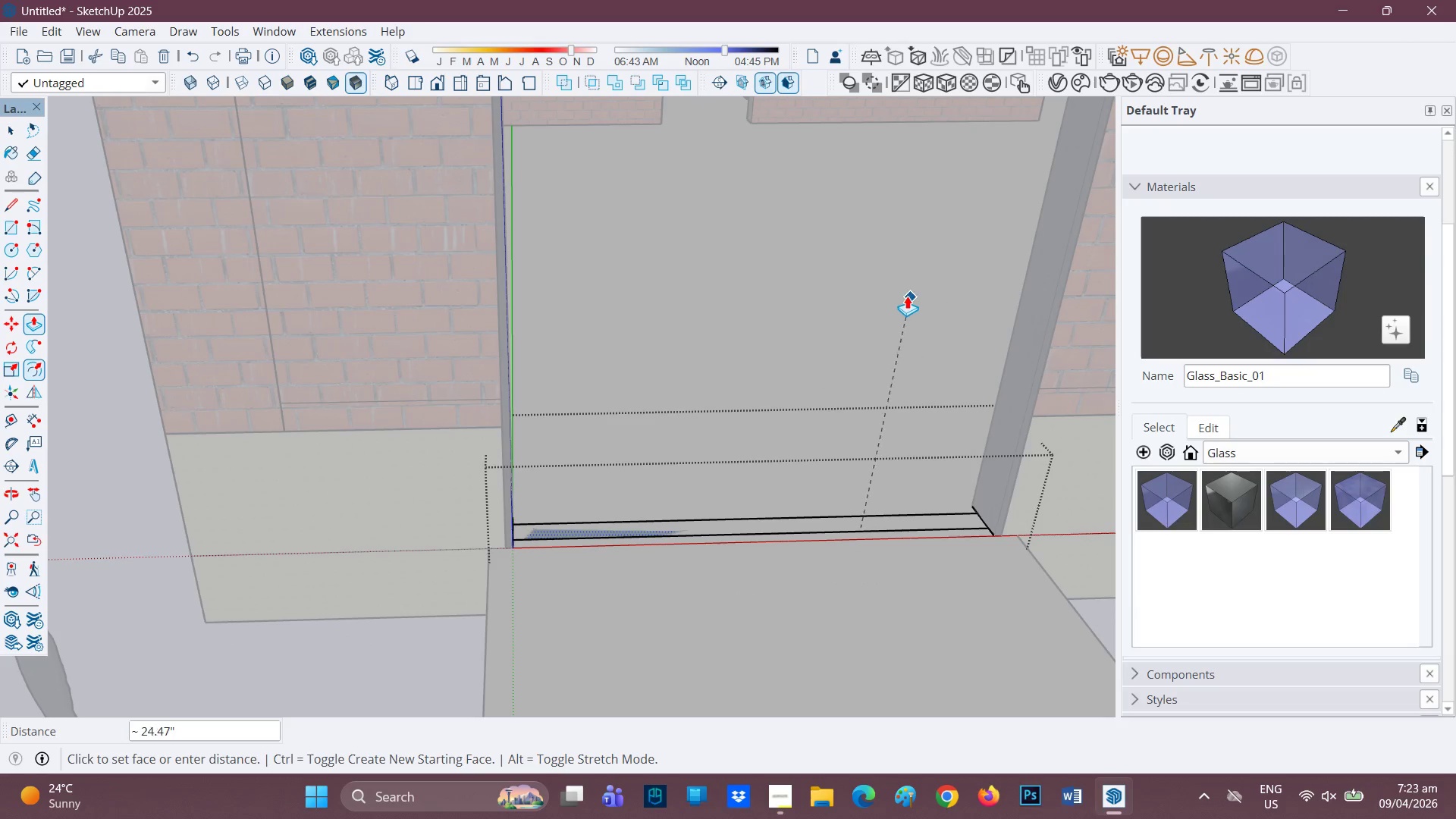 
type(HP)
 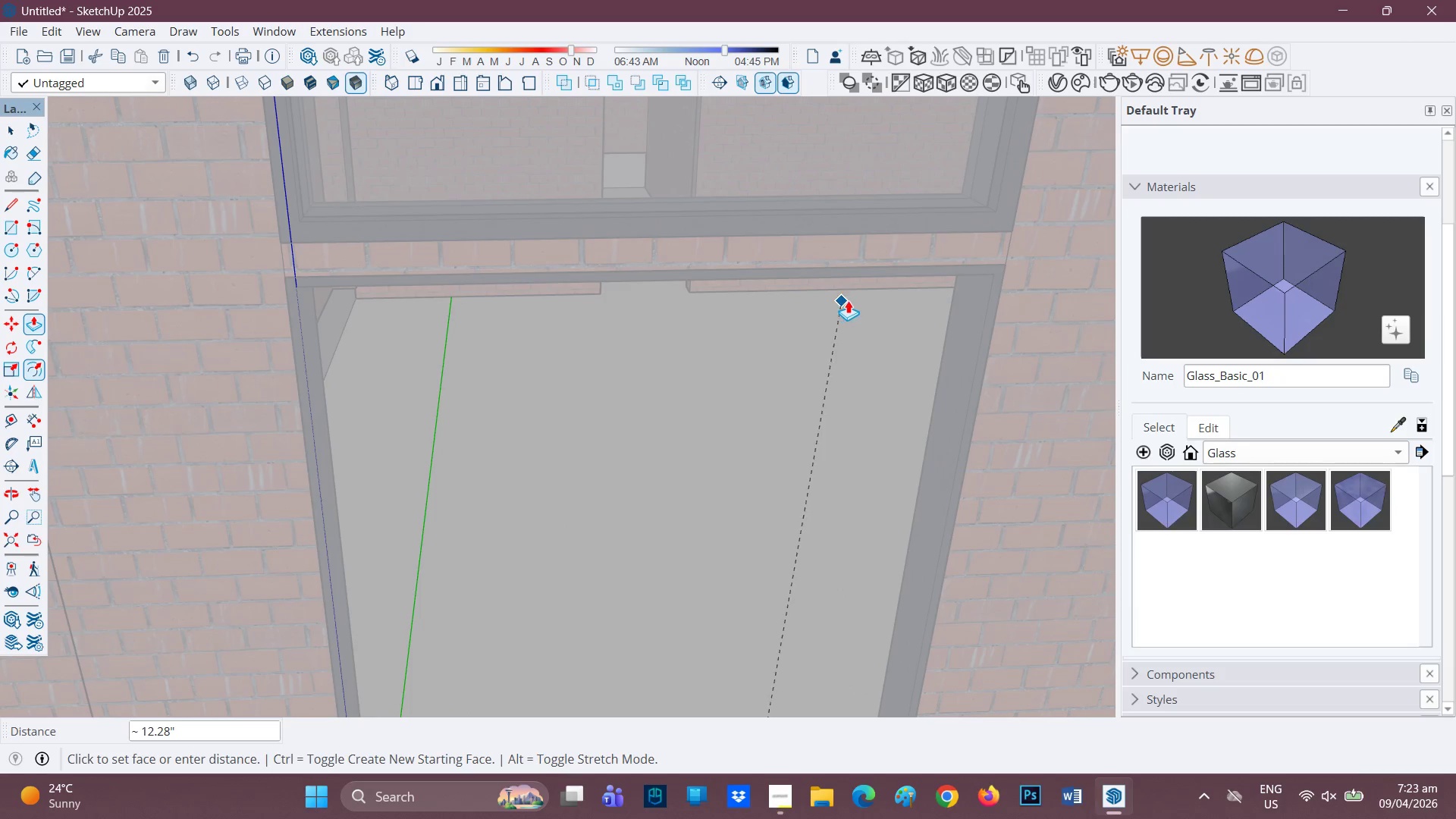 
left_click_drag(start_coordinate=[893, 276], to_coordinate=[808, 512])
 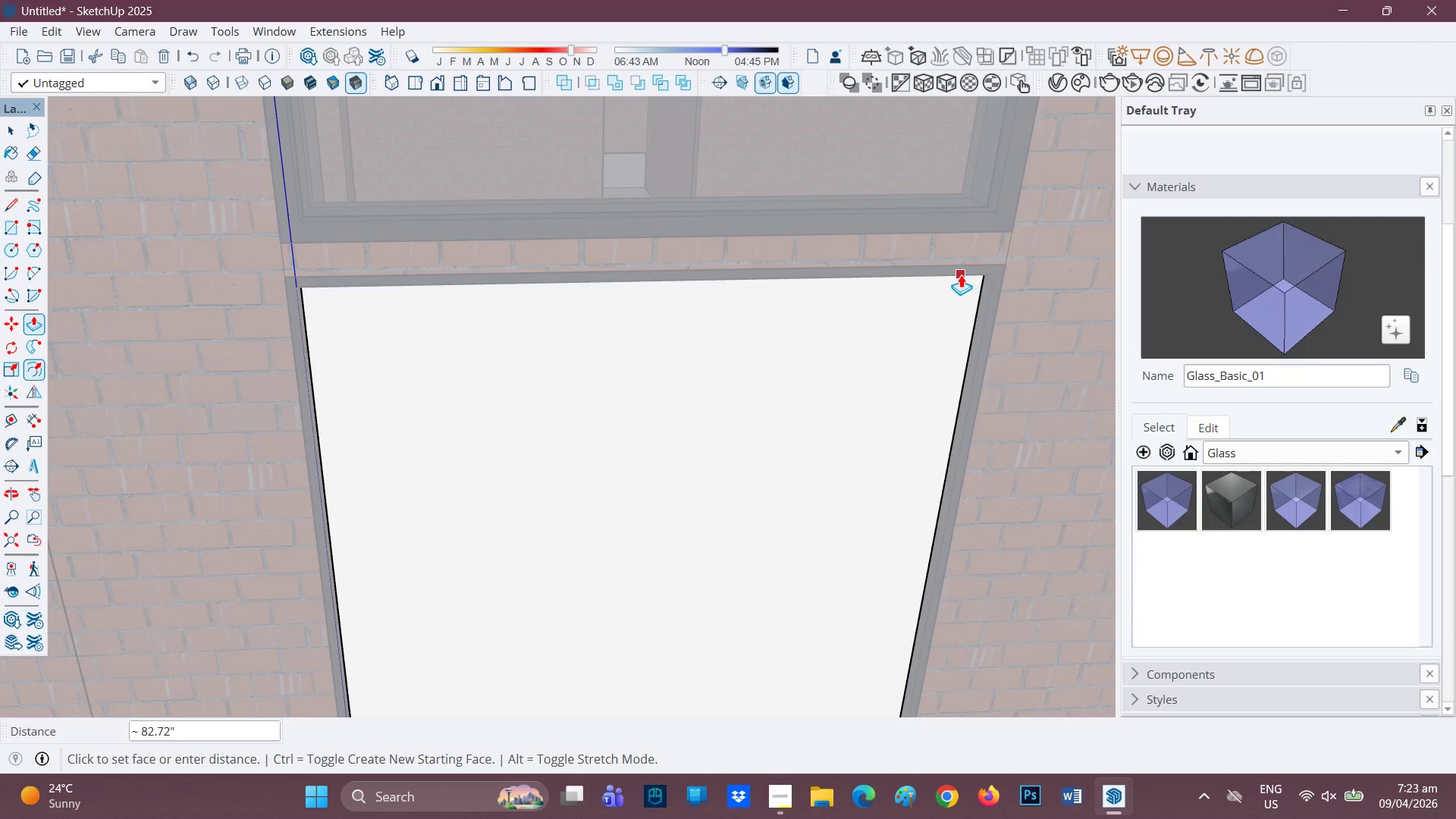 
left_click([960, 281])
 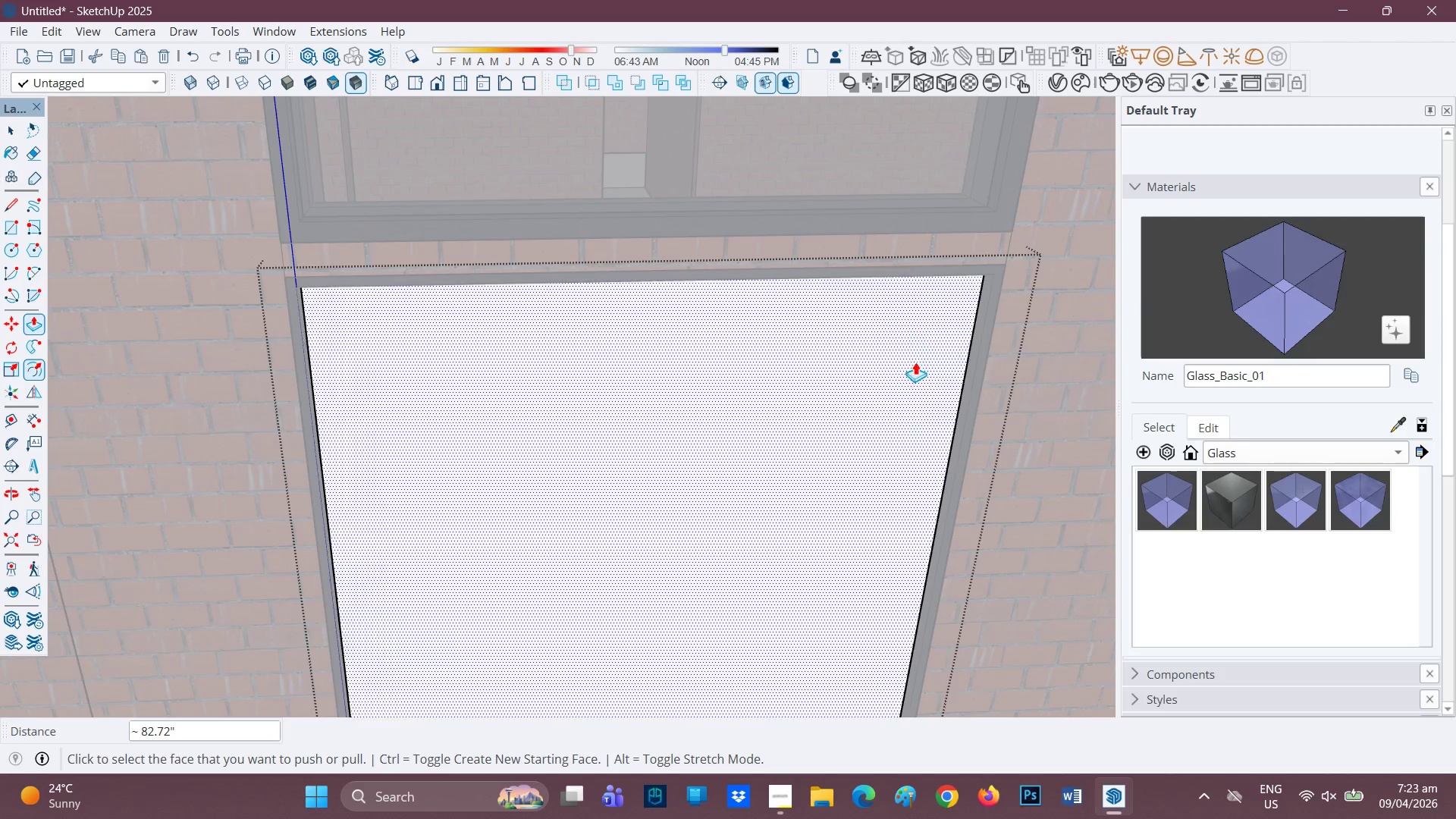 
scroll: coordinate [966, 385], scroll_direction: down, amount: 3.0
 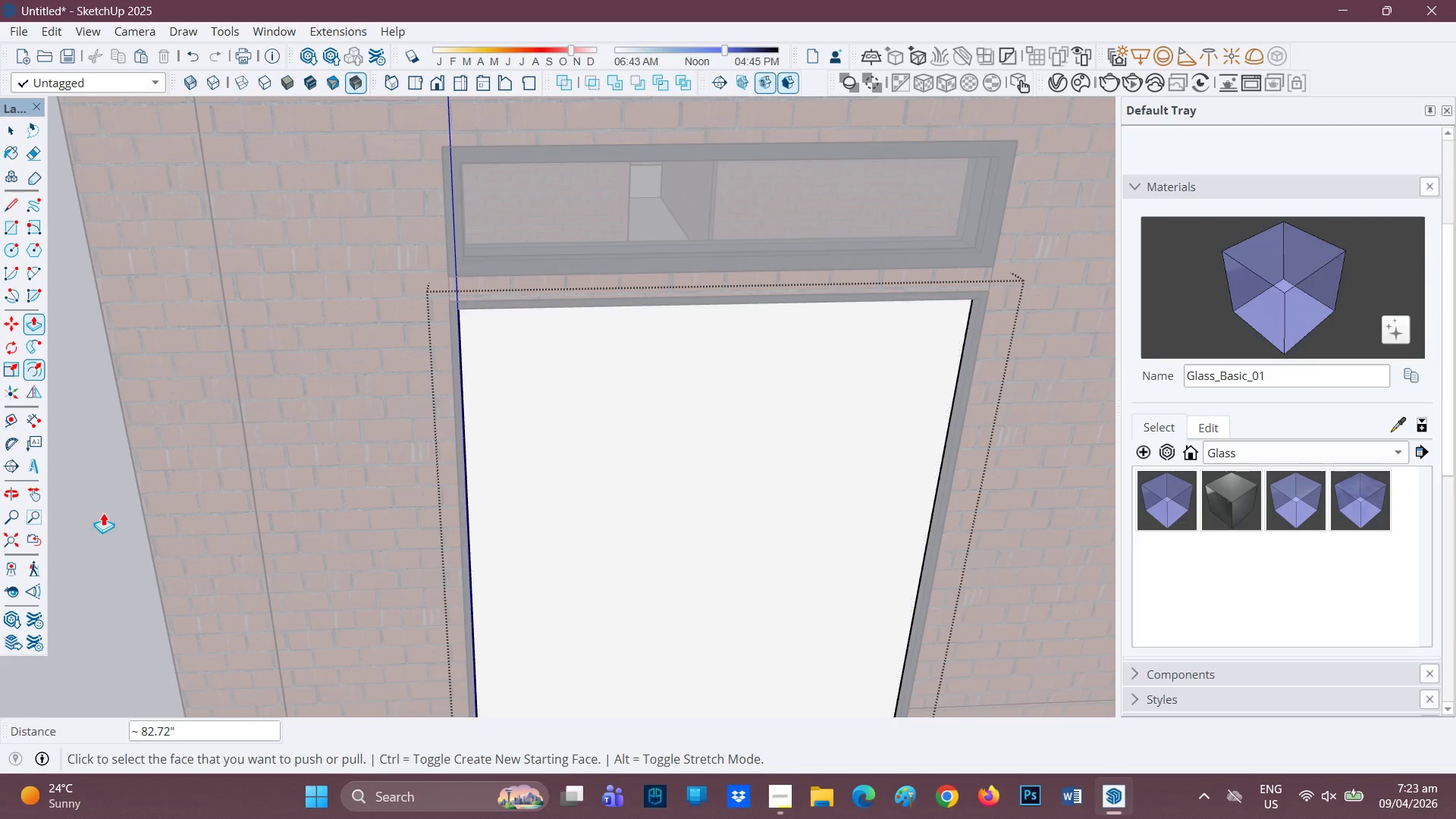 
key(Space)
 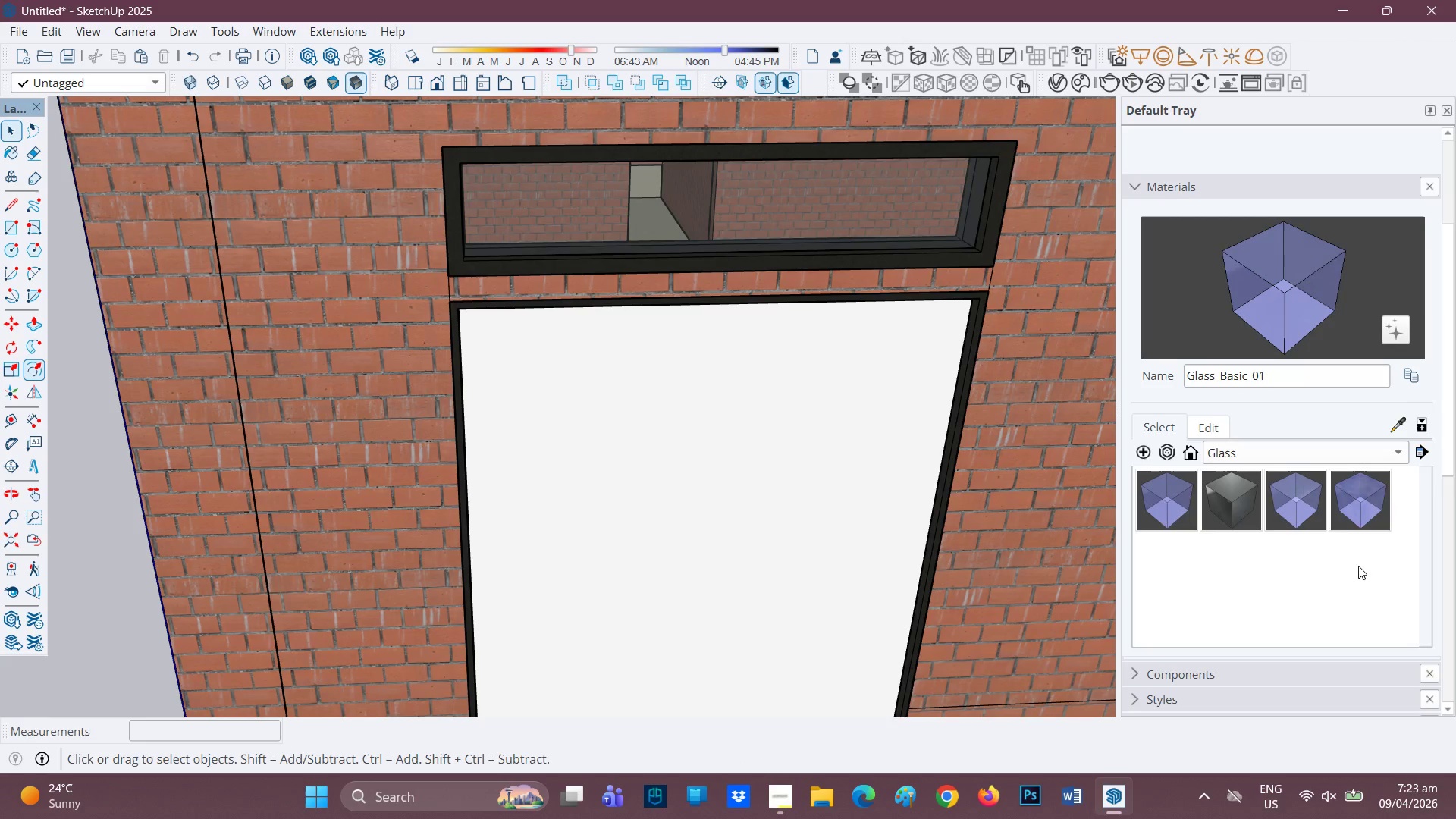 
scroll: coordinate [1221, 629], scroll_direction: down, amount: 12.0
 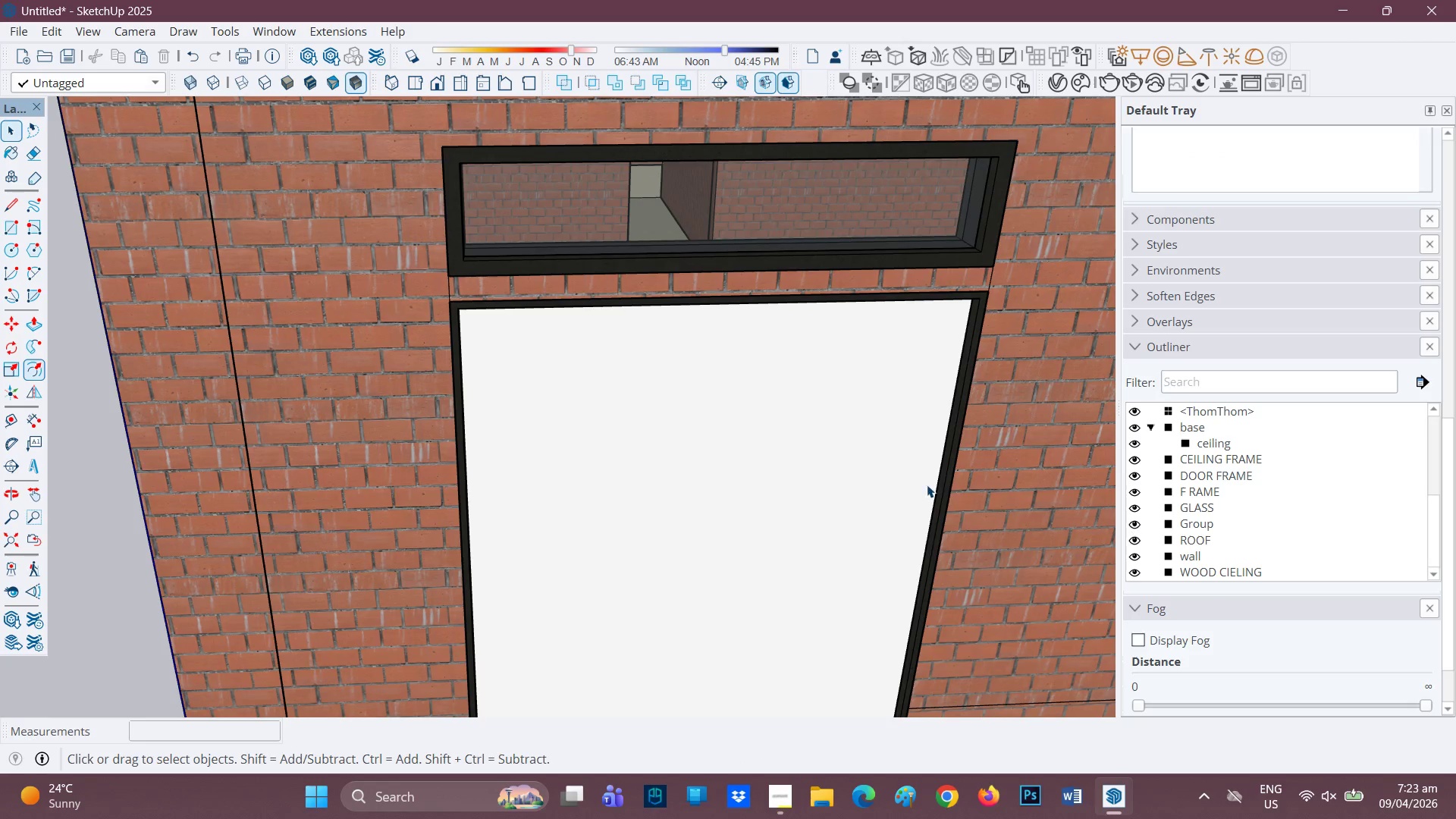 
left_click([926, 479])
 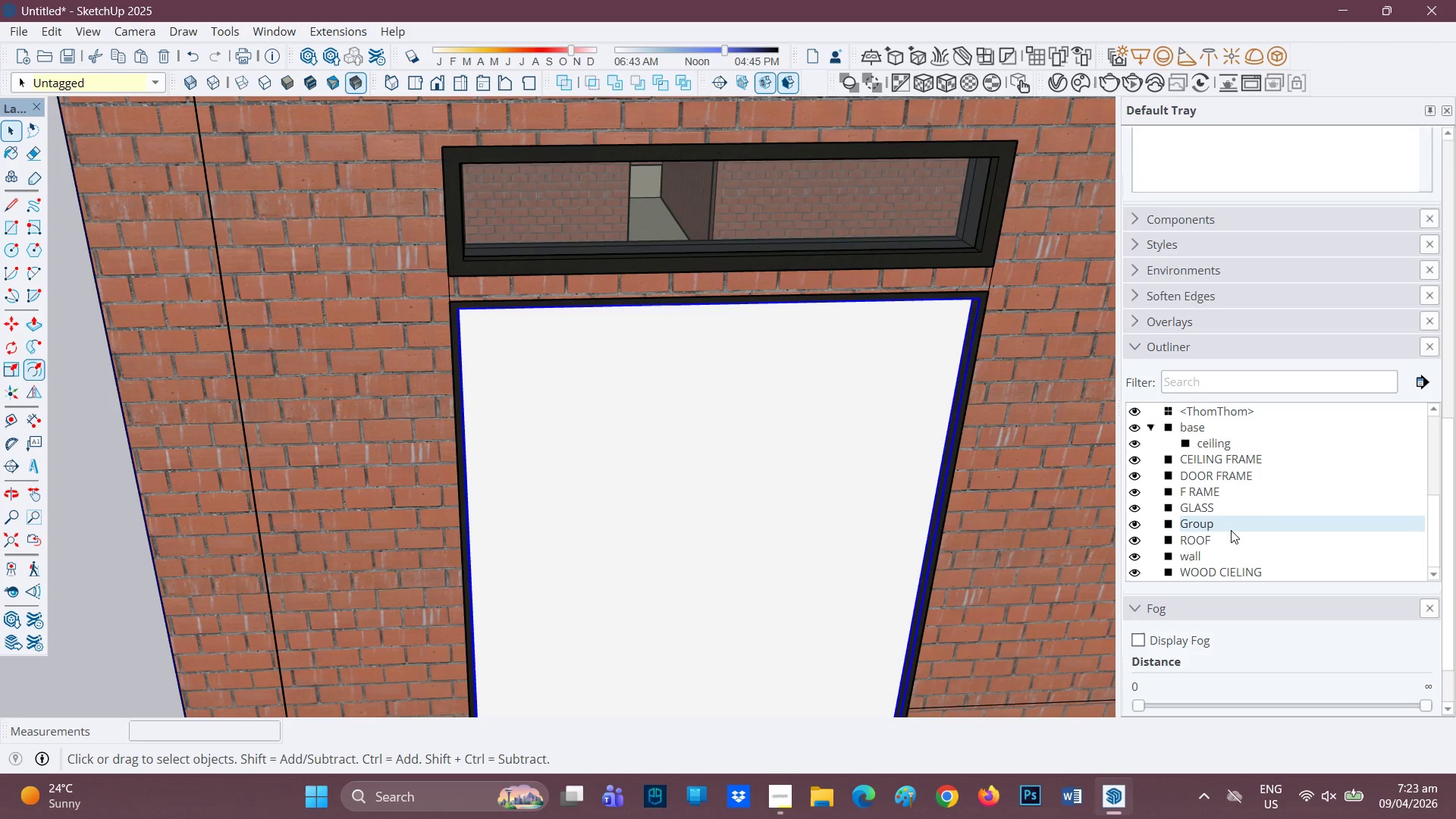 
left_click([1241, 528])
 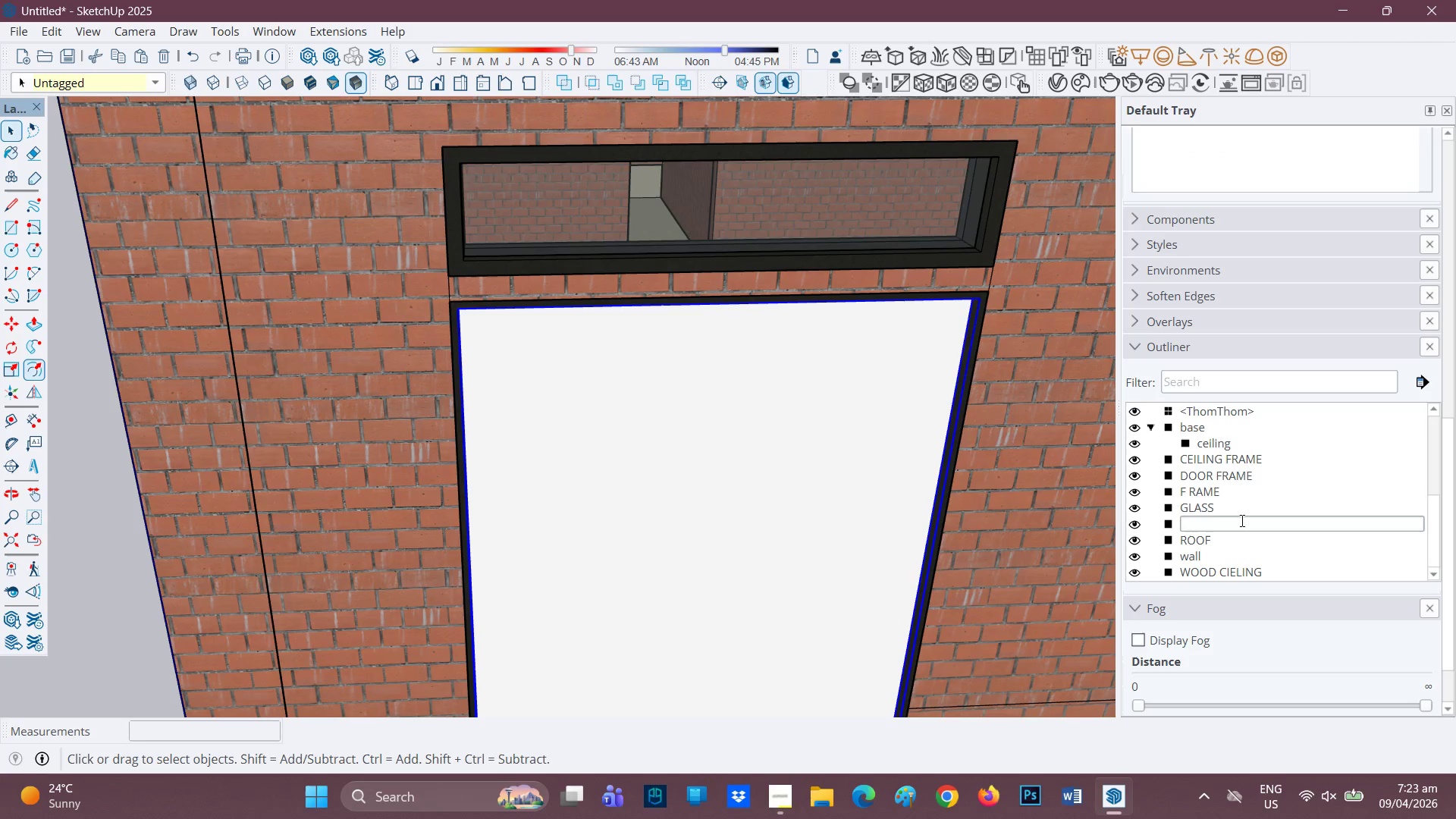 
type(DOOR)
 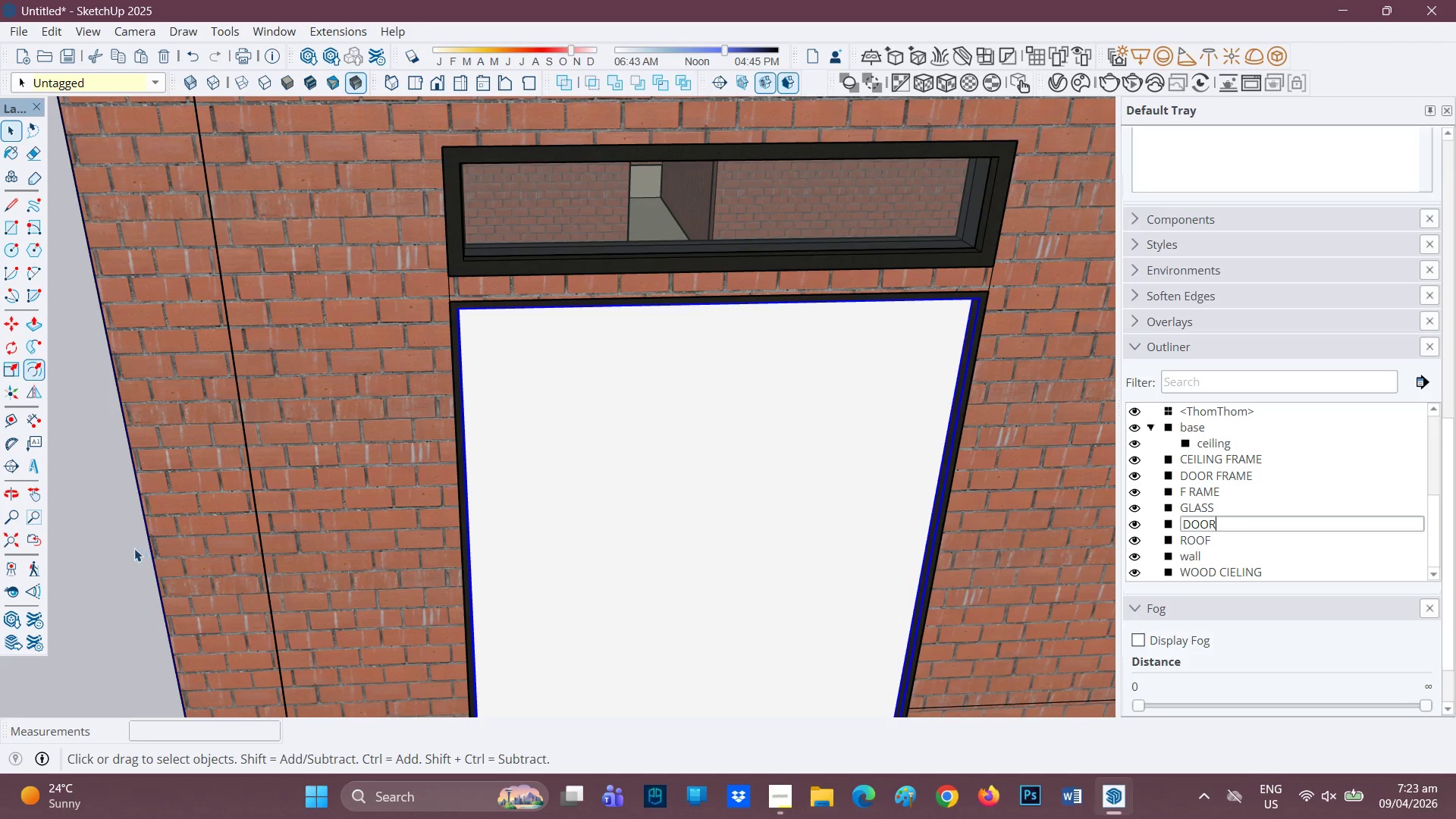 
left_click([121, 558])
 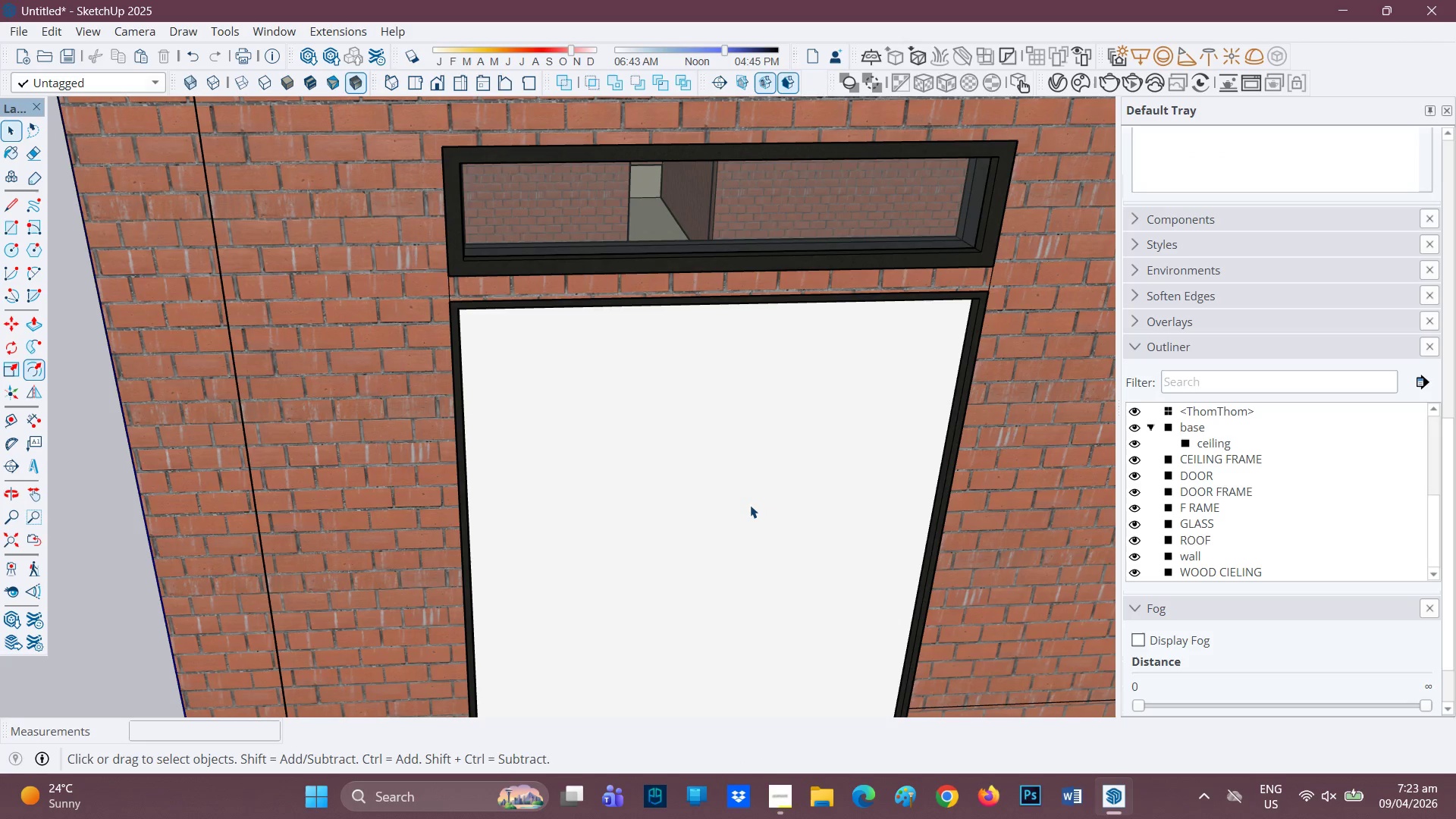 
double_click([750, 505])
 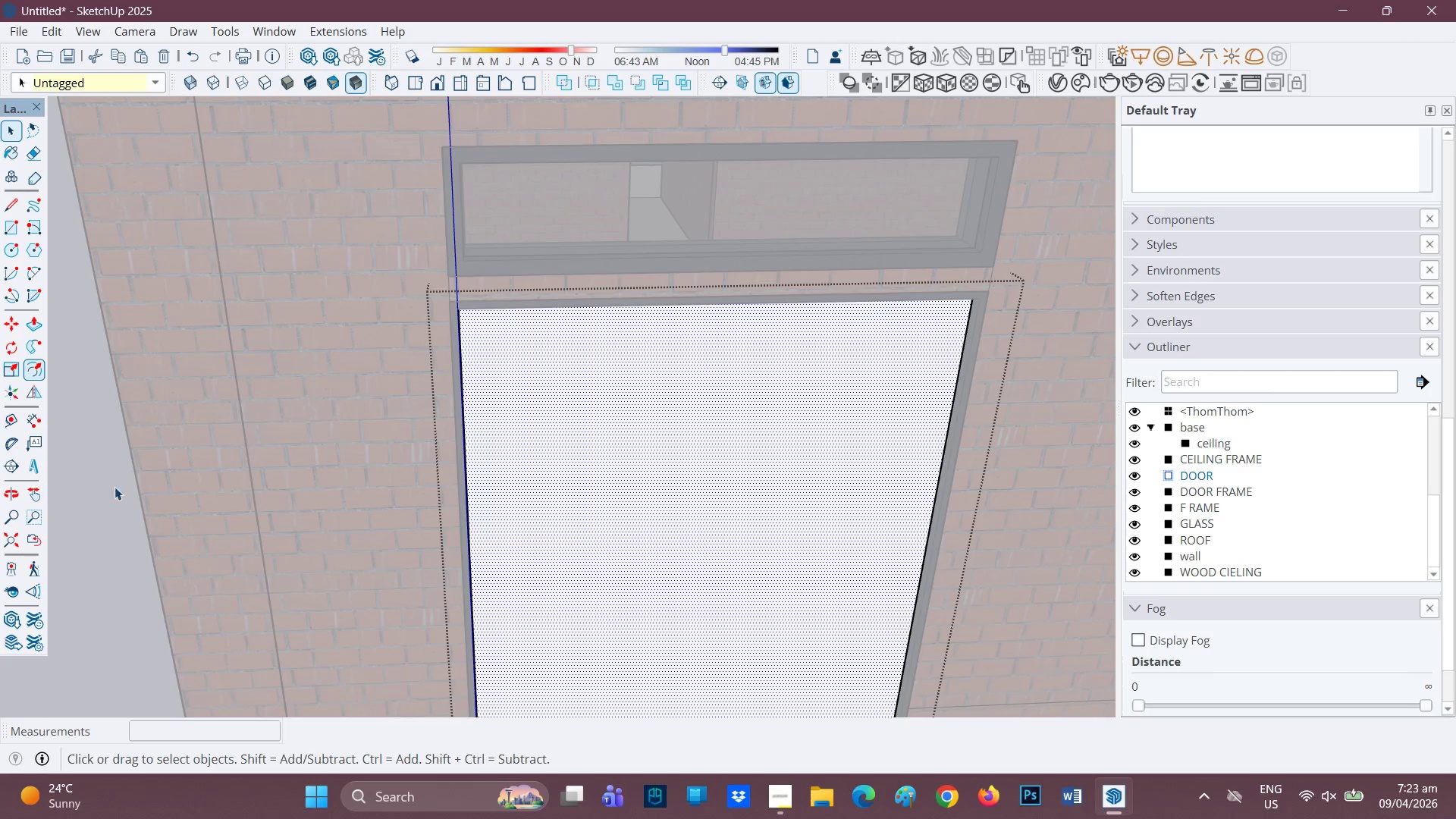 
left_click([117, 496])
 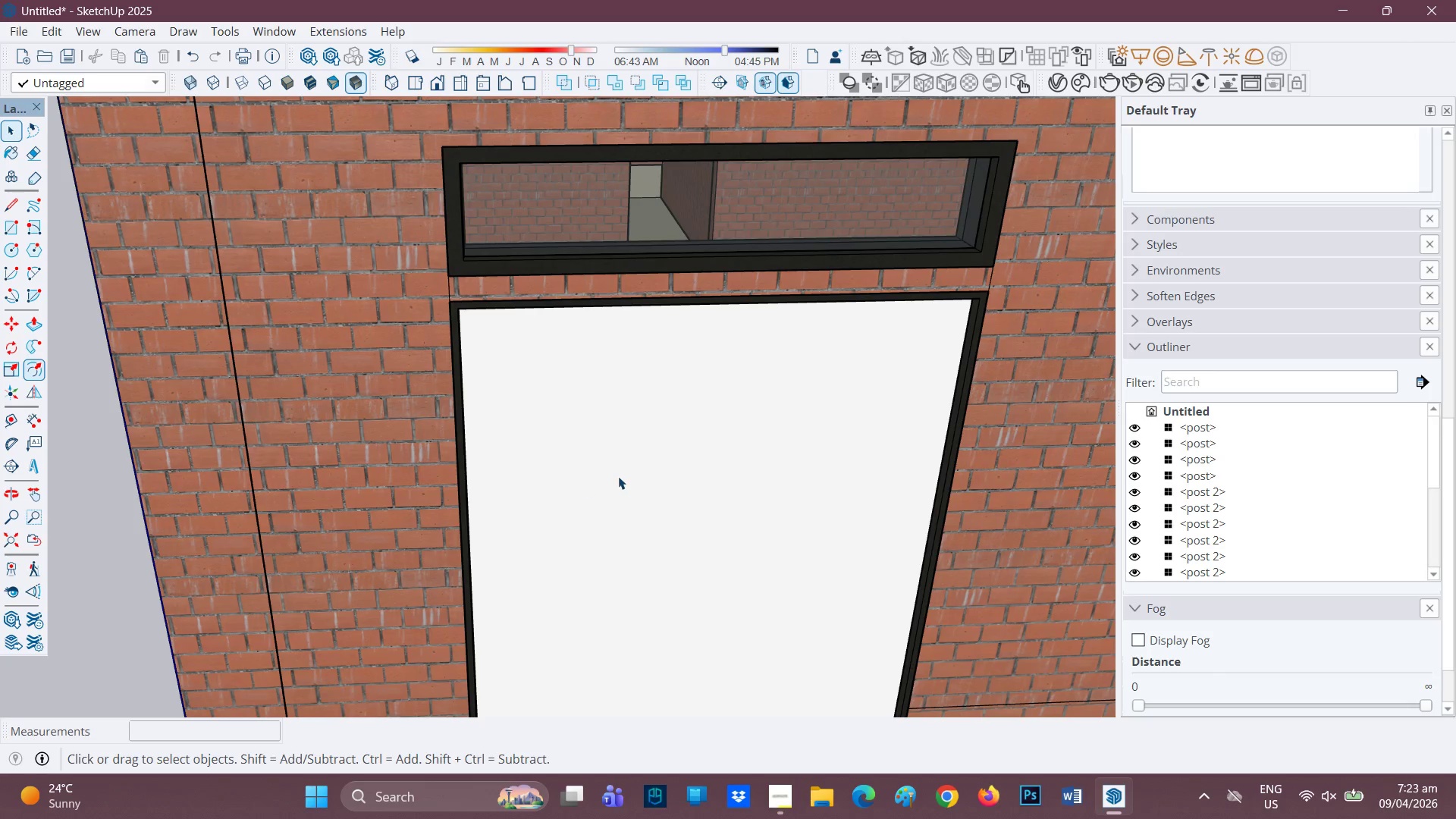 
left_click([623, 474])
 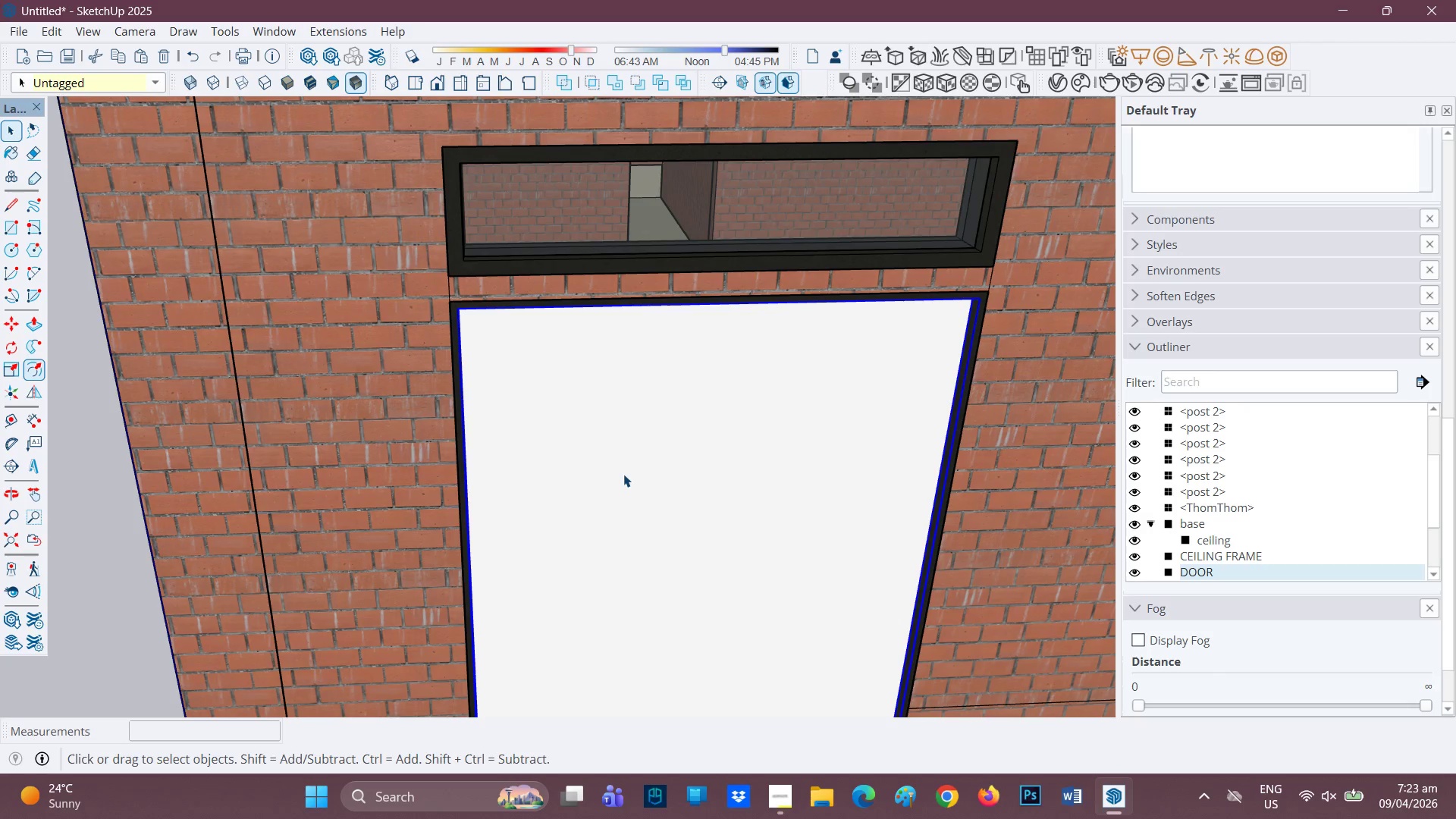 
right_click([623, 474])
 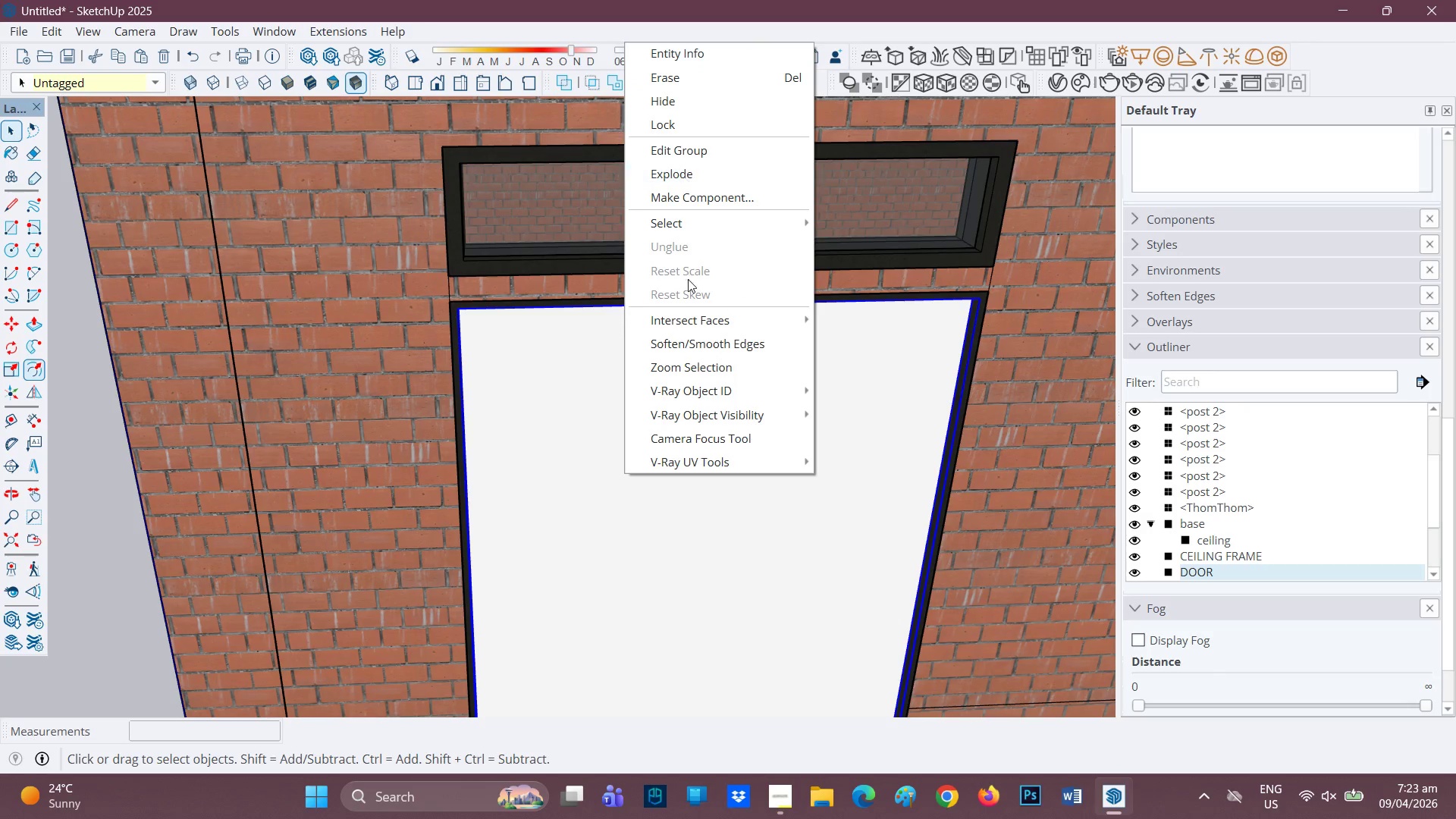 
left_click([679, 192])
 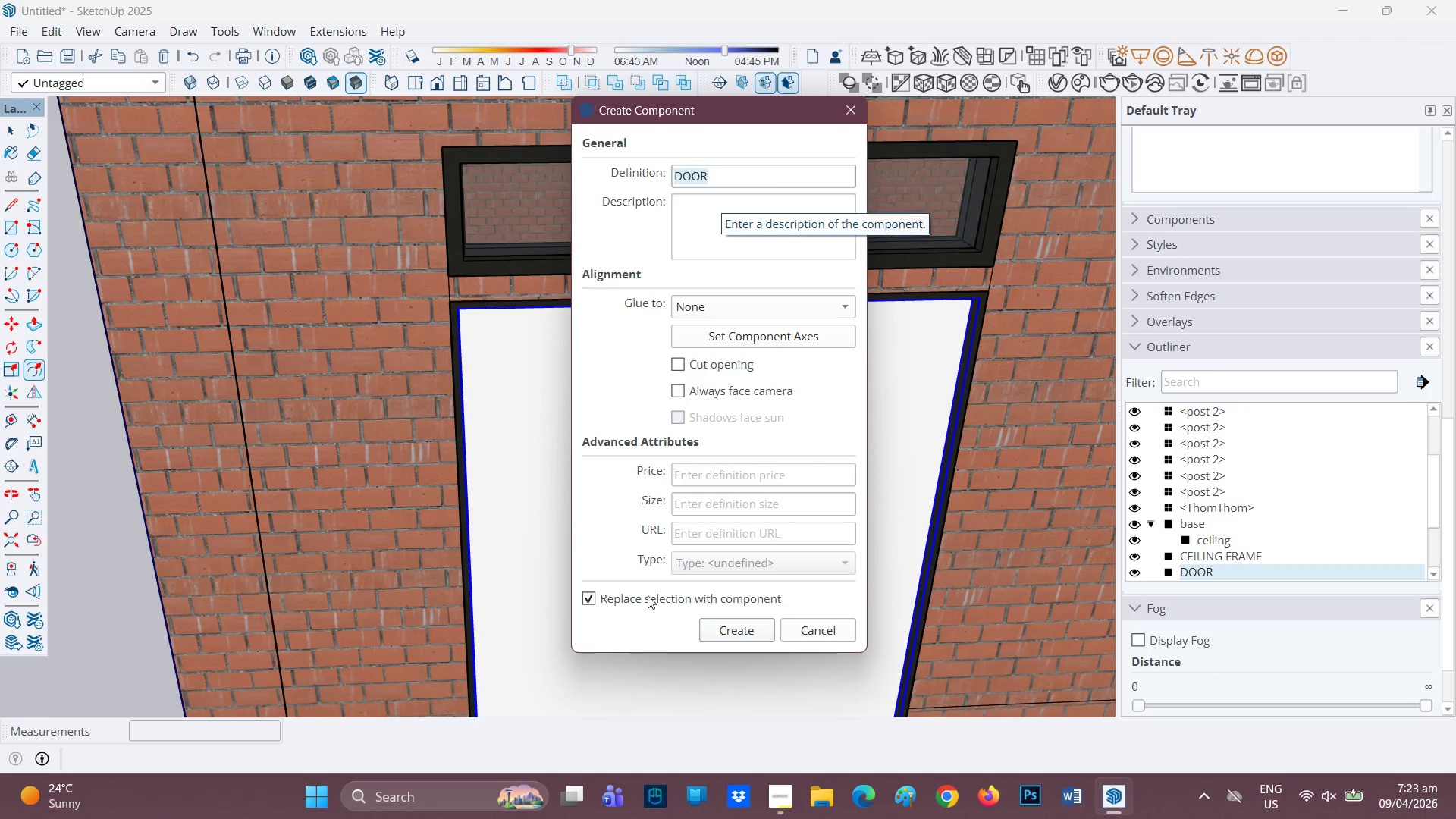 
left_click([748, 627])
 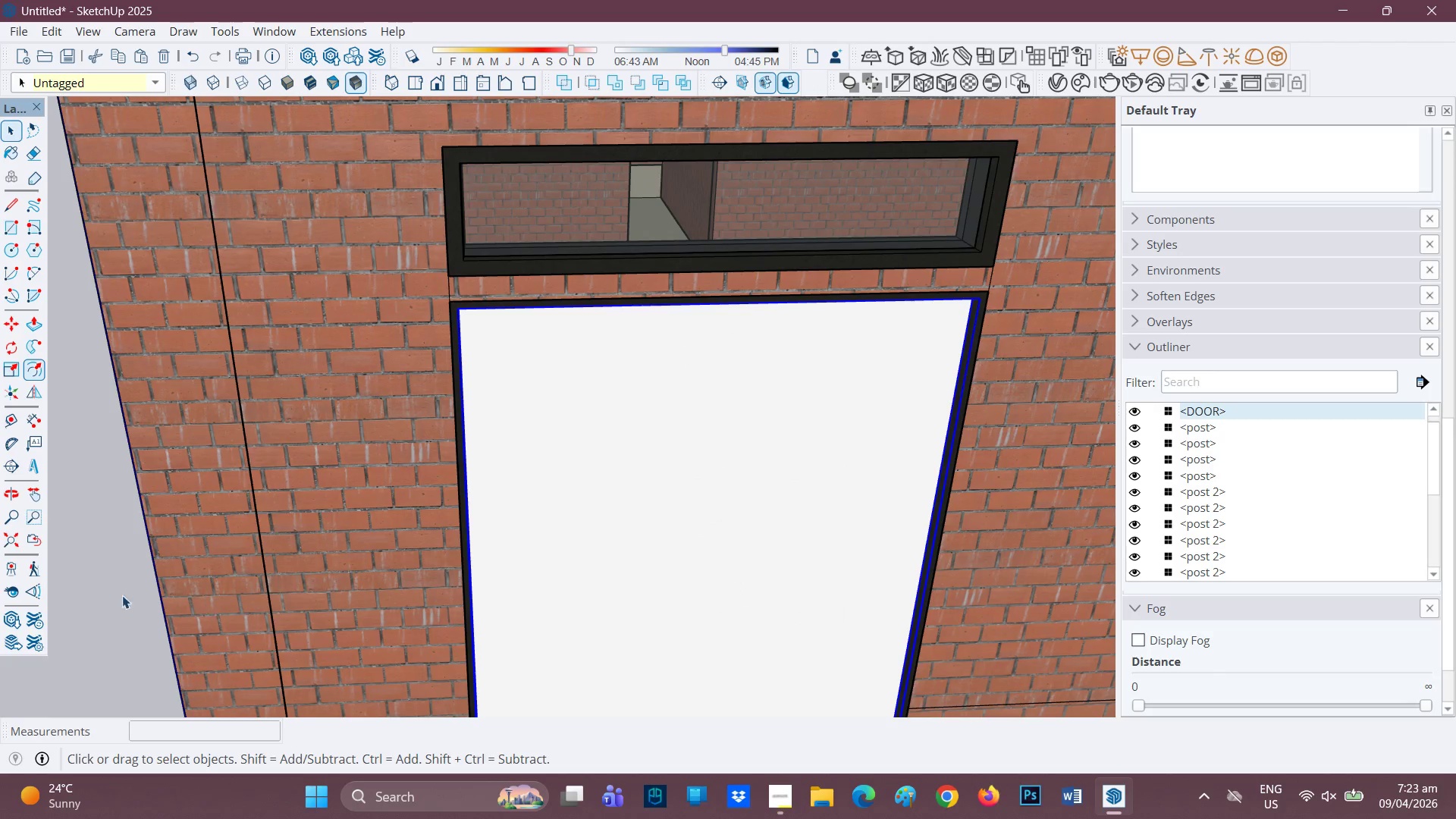 
left_click([103, 596])
 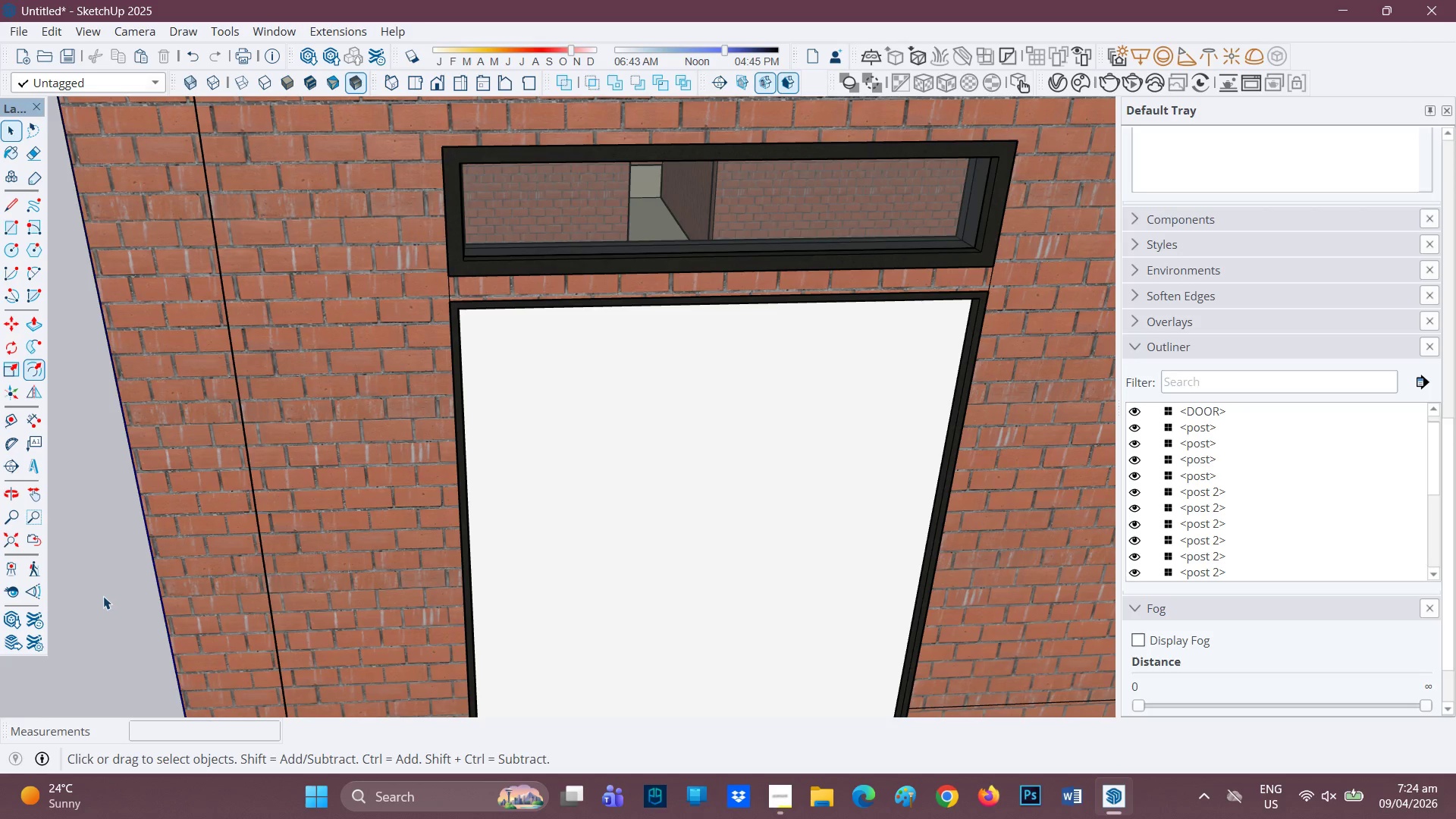 
wait(41.97)
 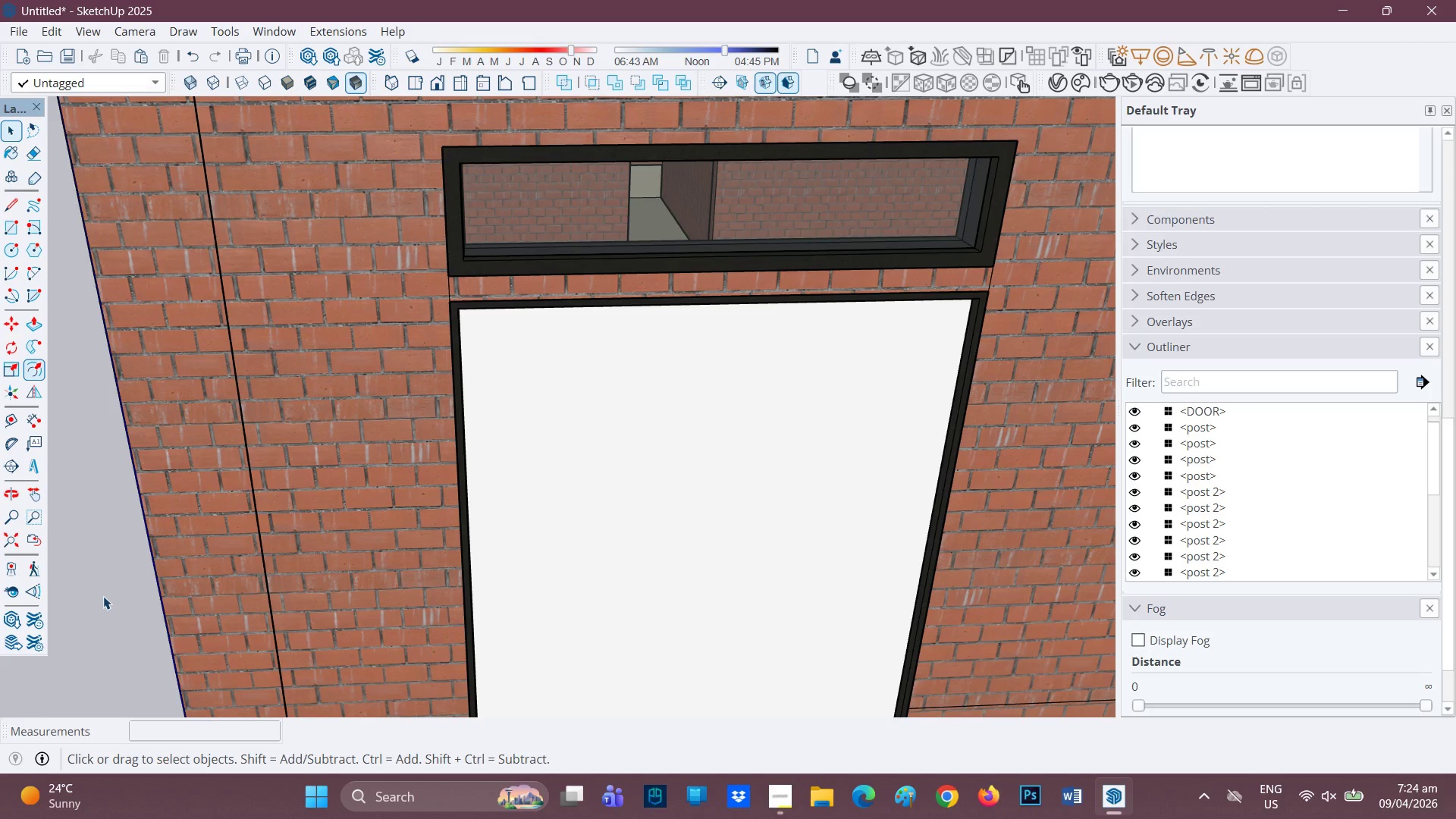 
key(H)
 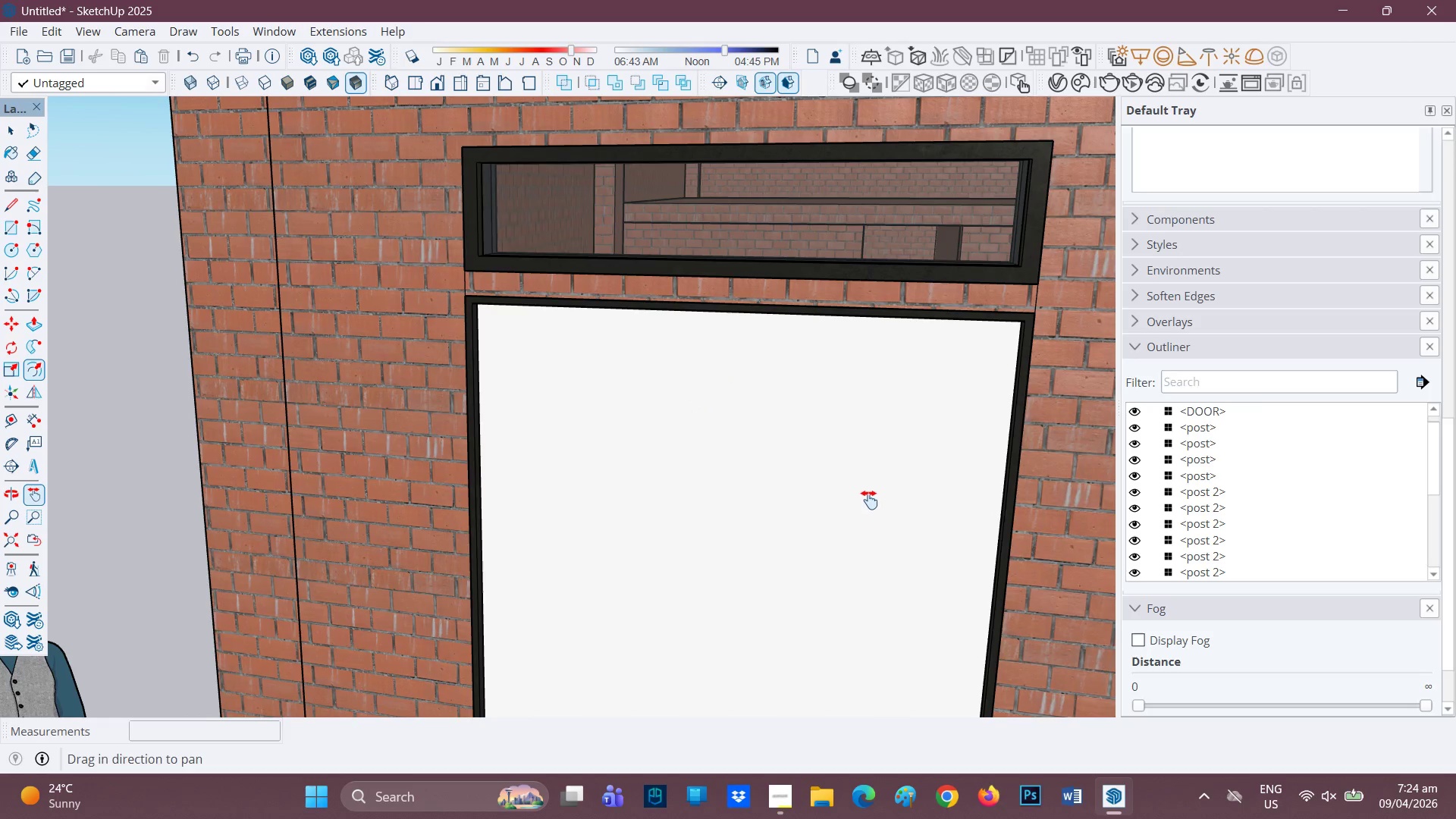 
left_click_drag(start_coordinate=[869, 485], to_coordinate=[794, 206])
 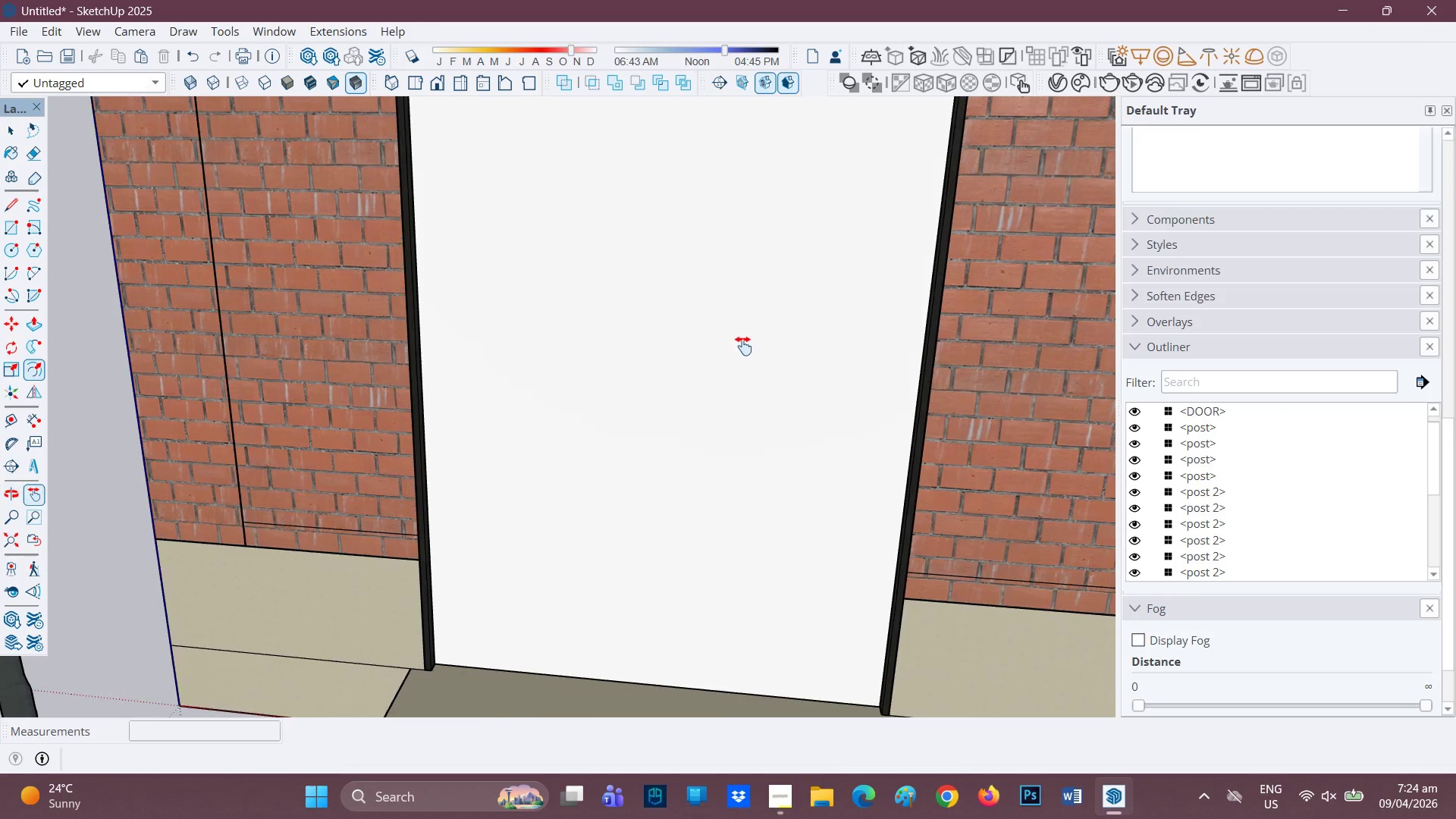 
key(Space)
 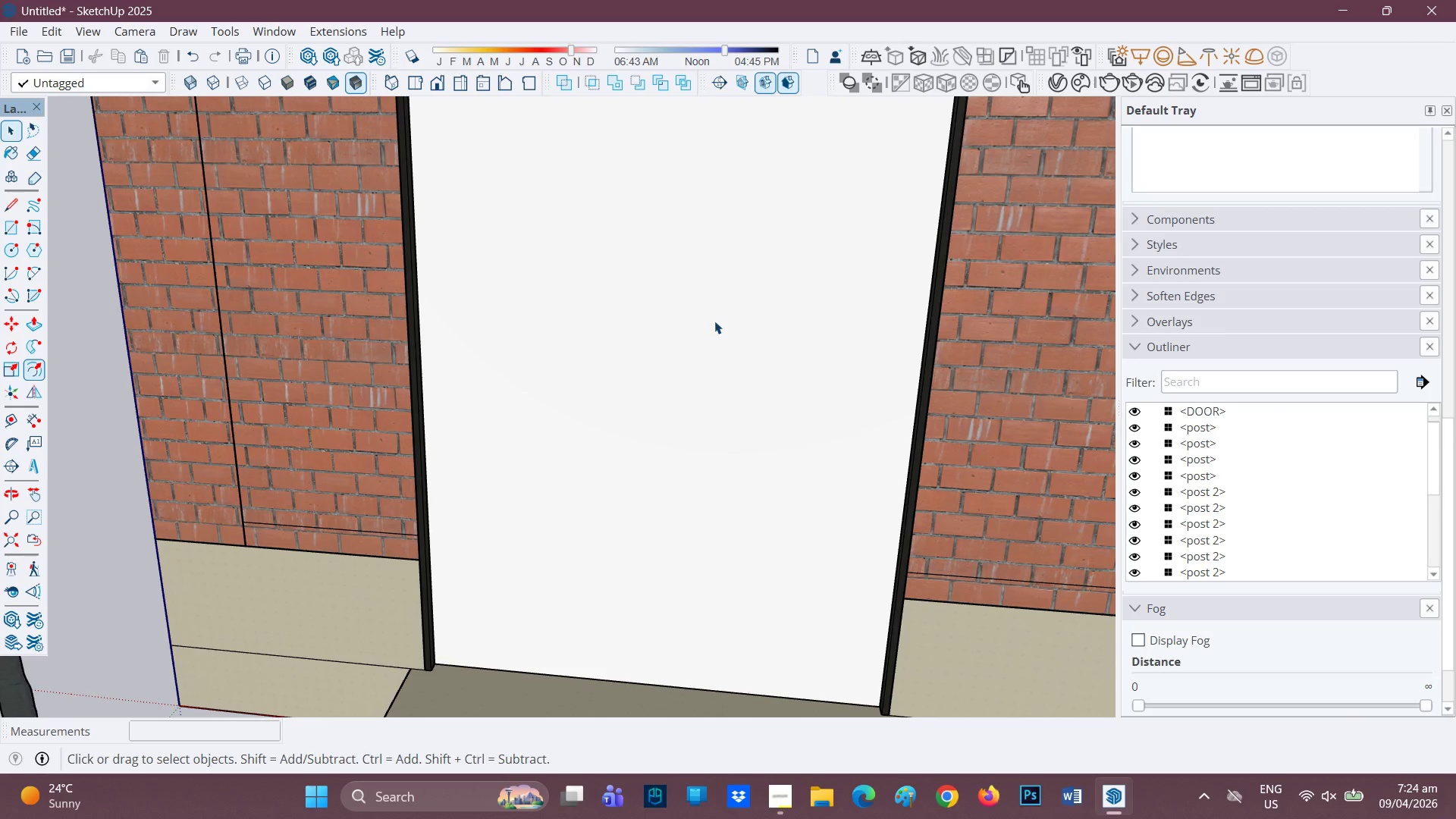 
left_click([714, 321])
 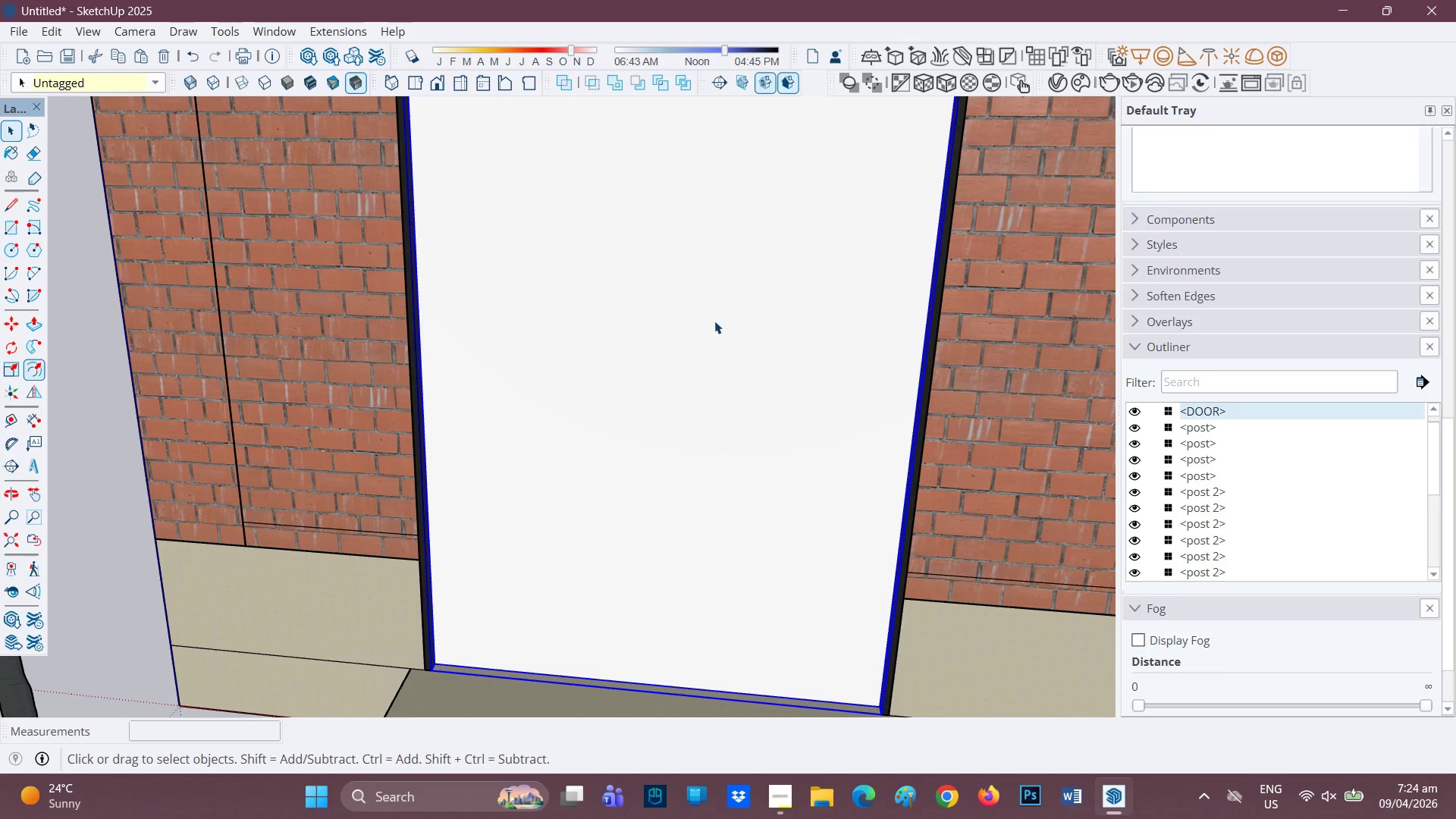 
double_click([714, 321])
 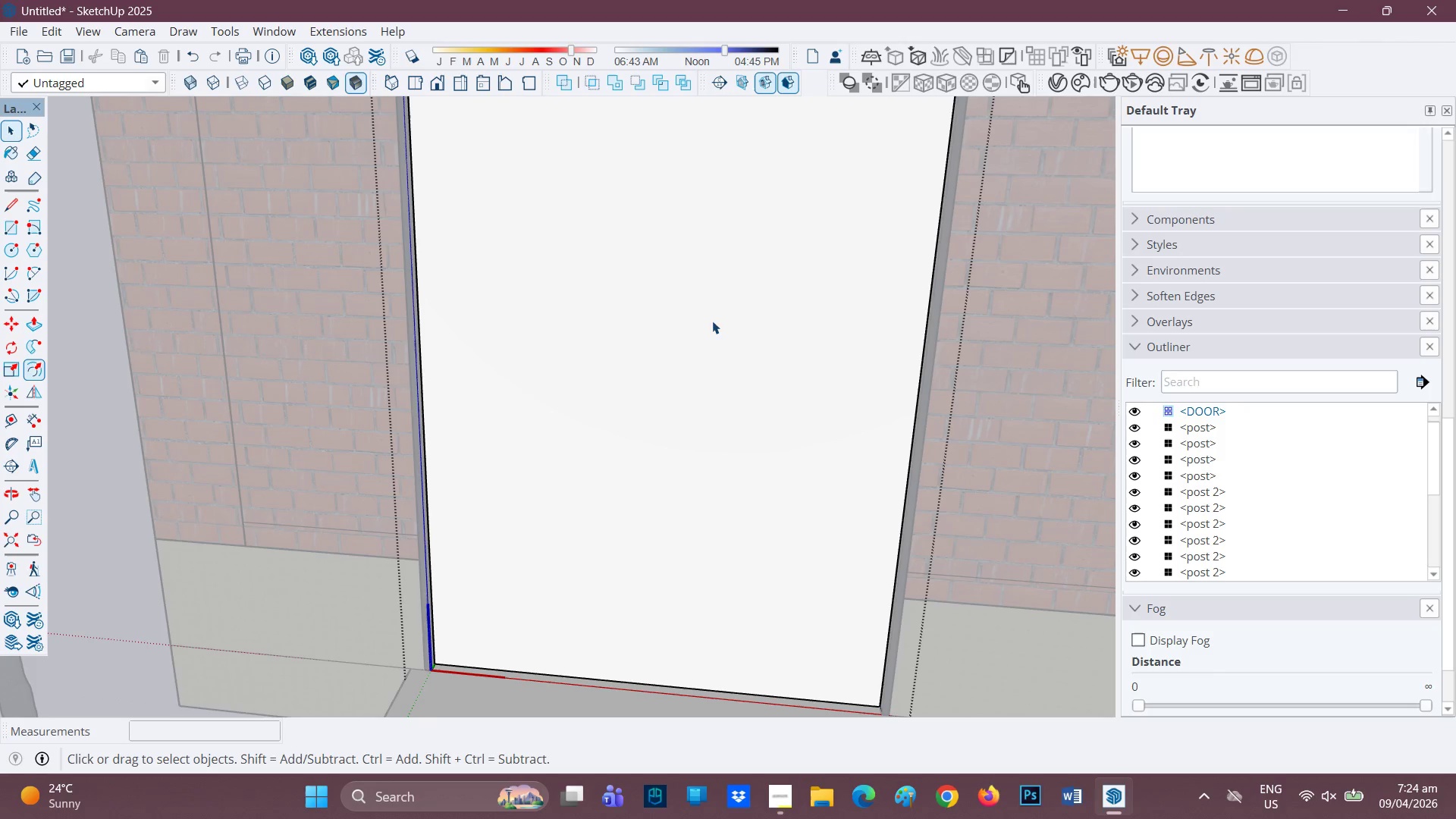 
key(F)
 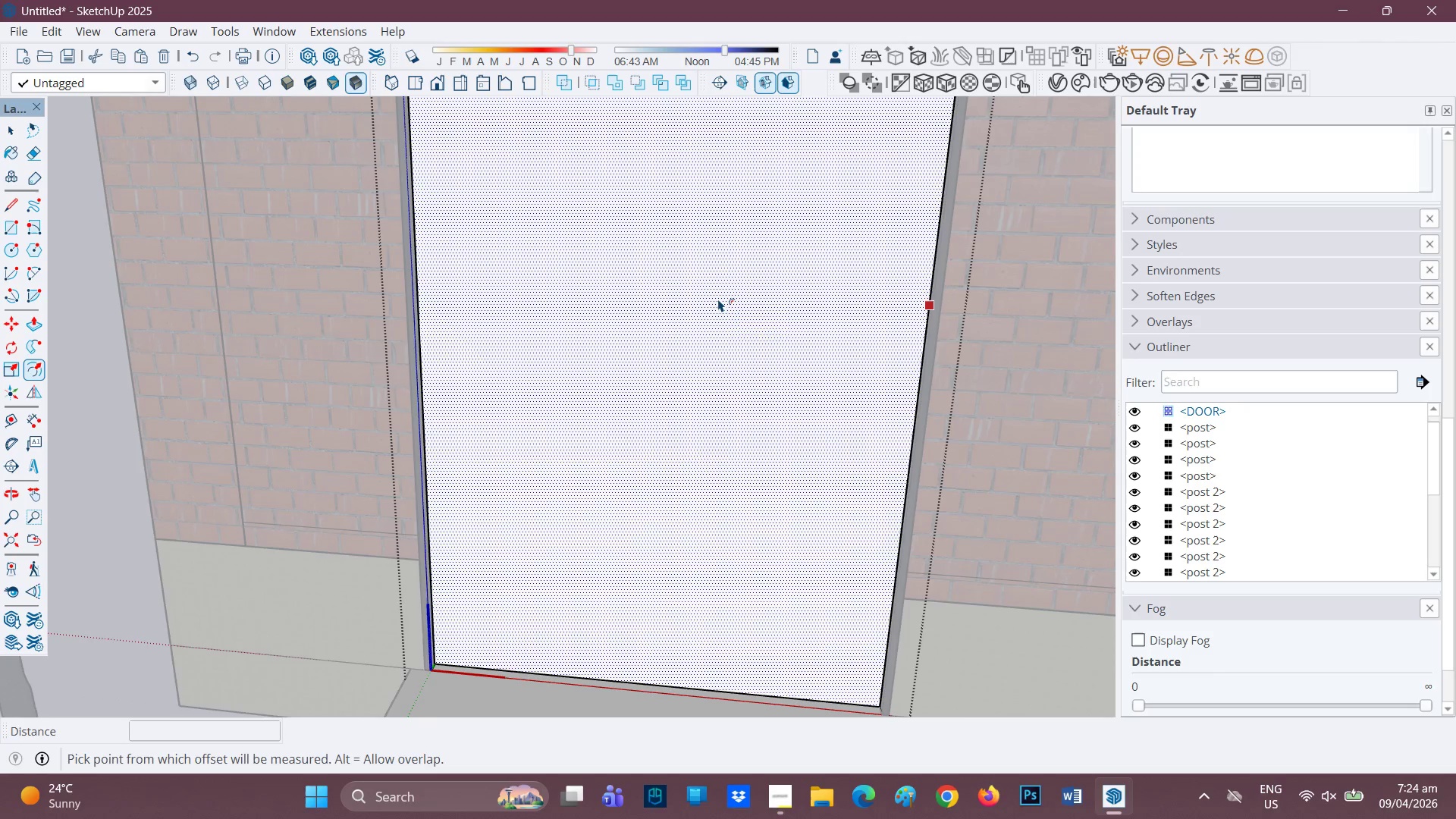 
left_click([718, 299])
 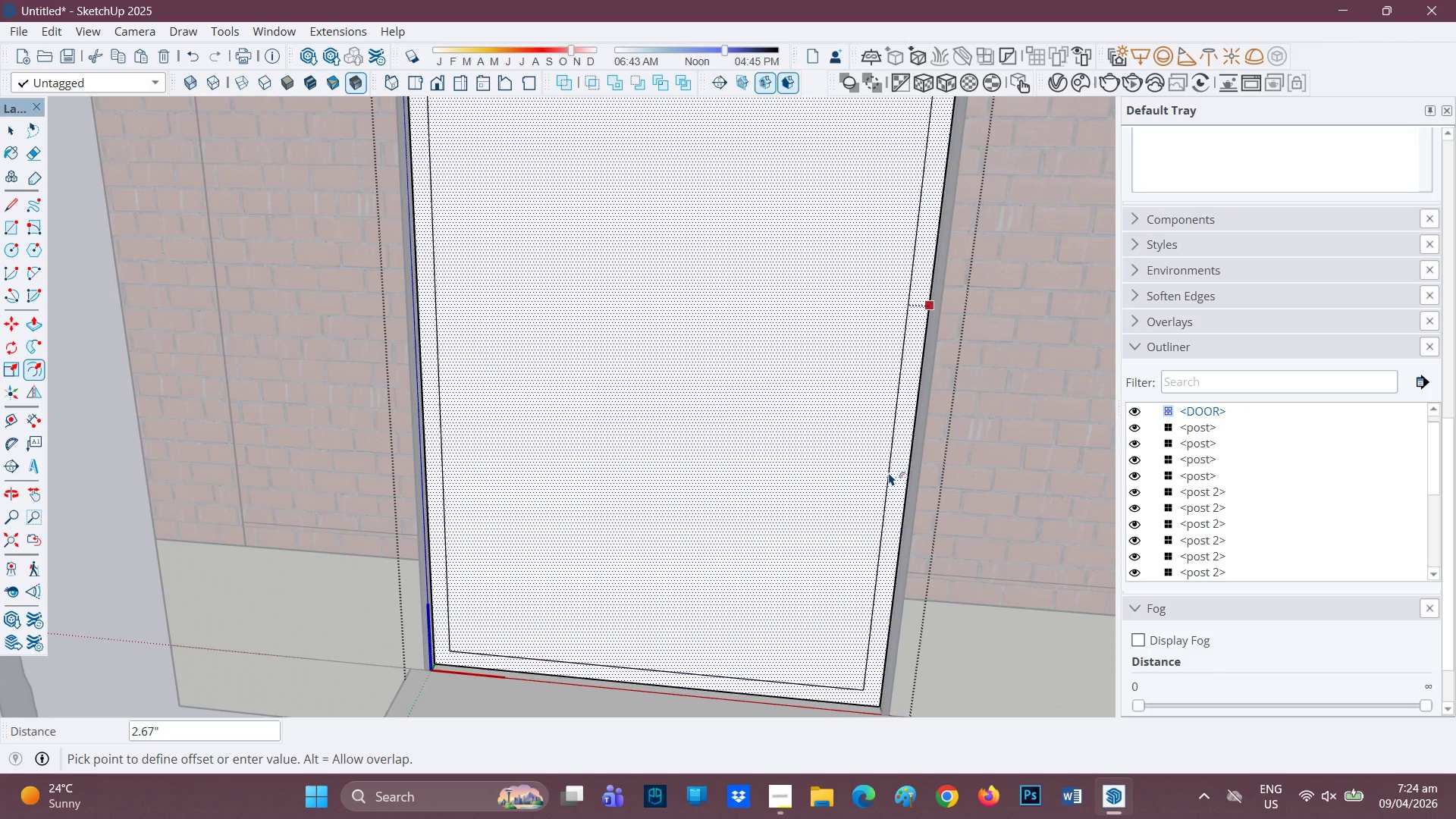 
key(2)
 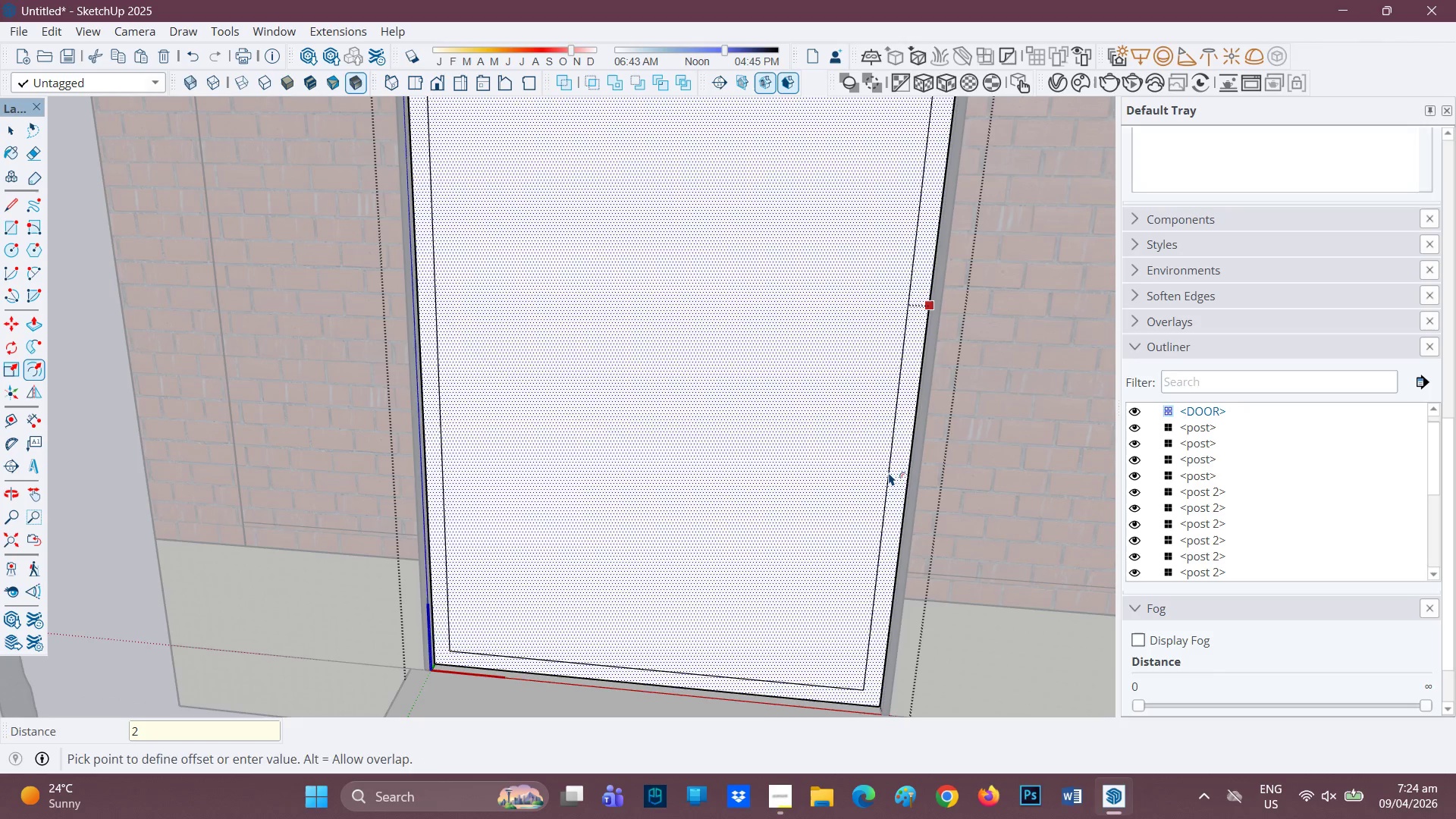 
key(Enter)
 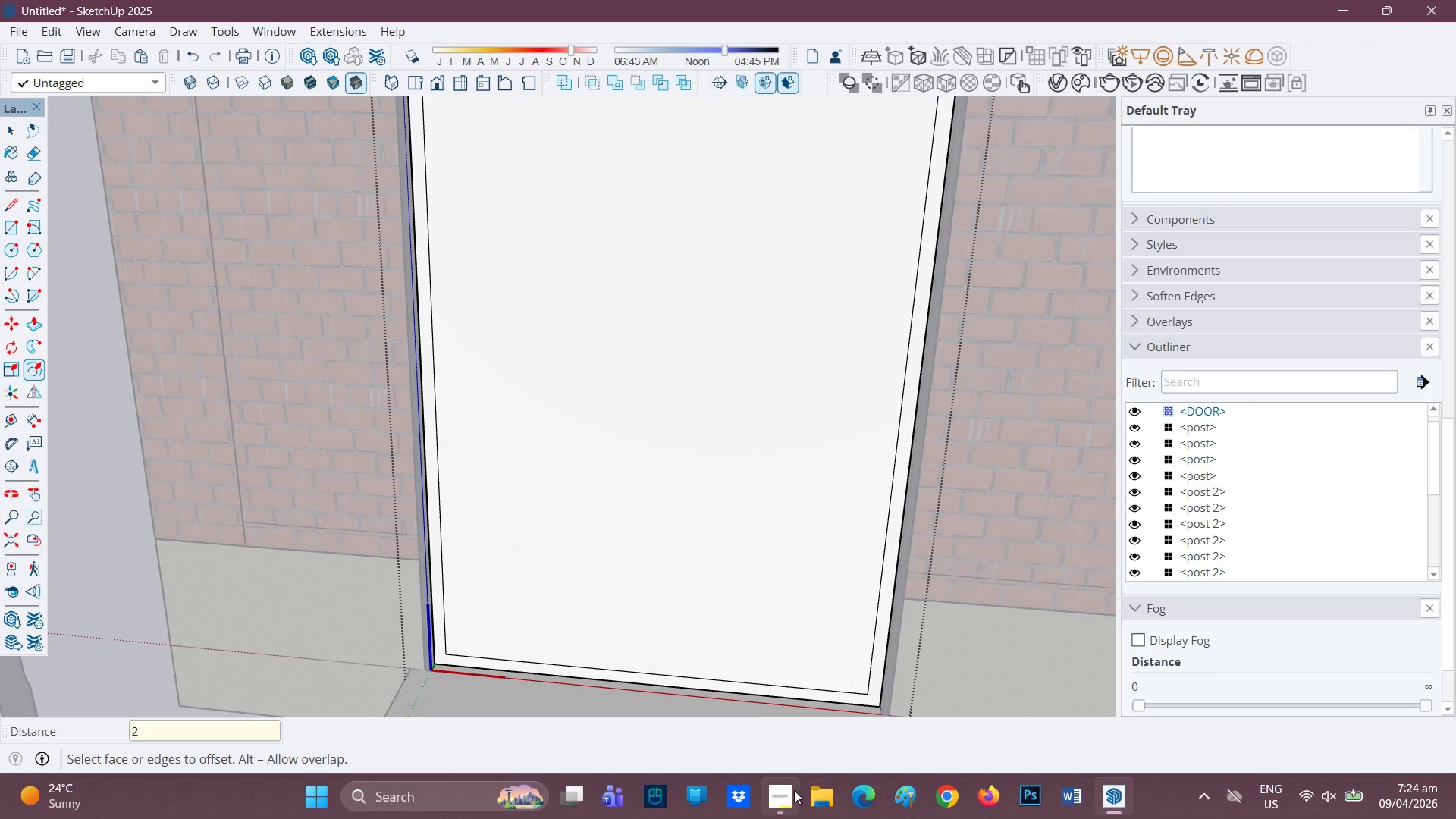 
left_click([783, 786])